 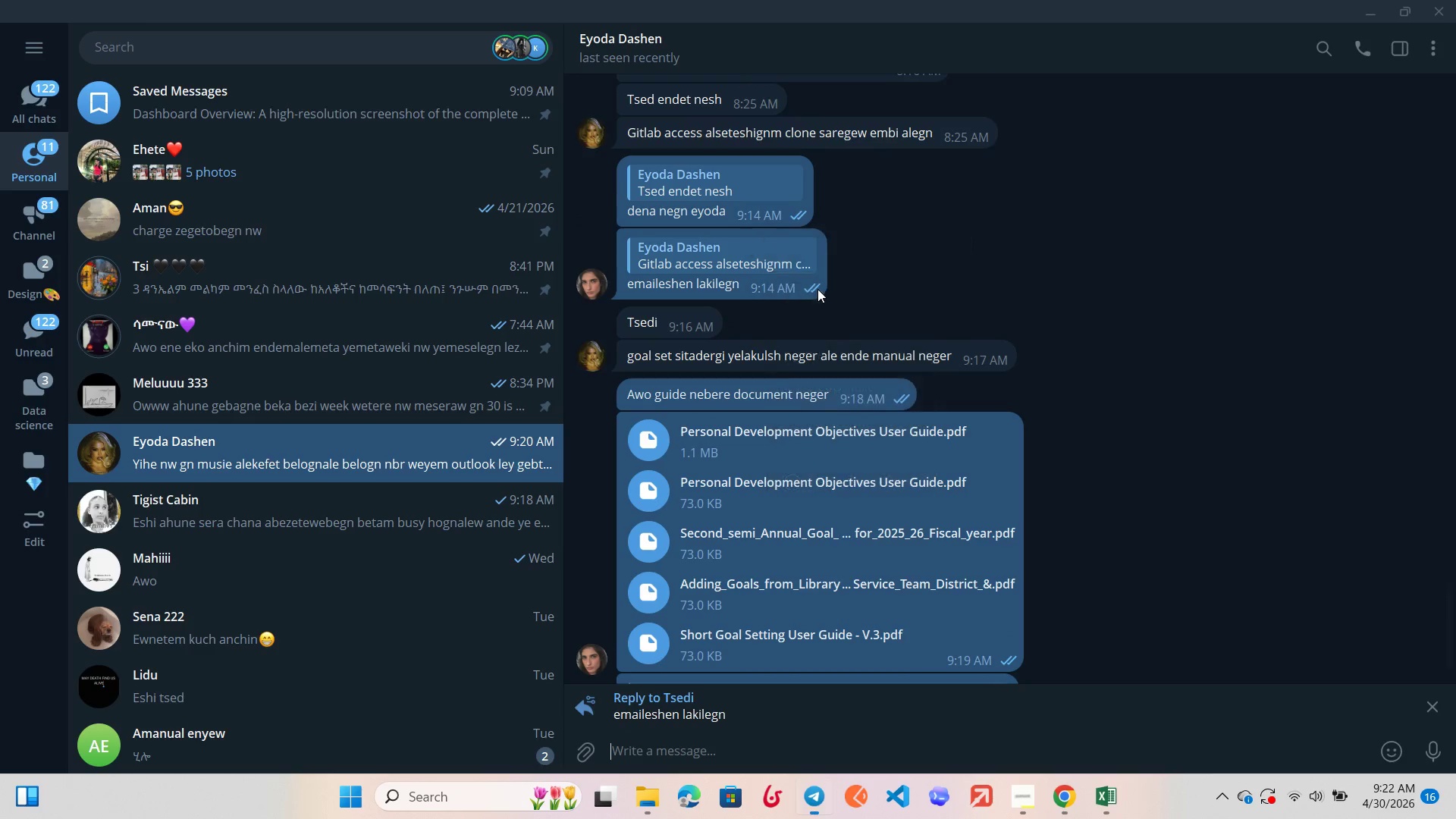 
key(Shift+Slash)
 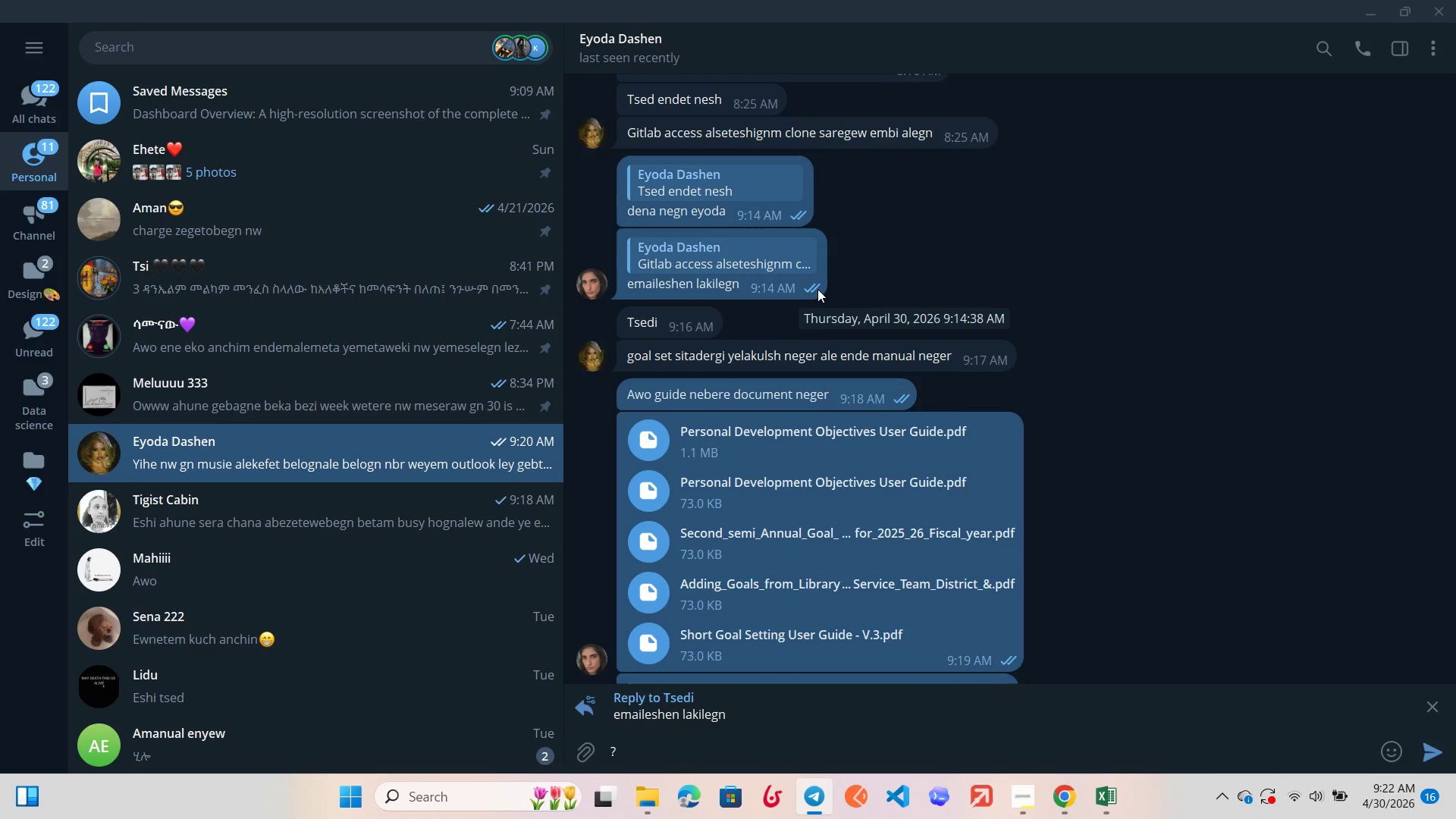 
key(Shift+Slash)
 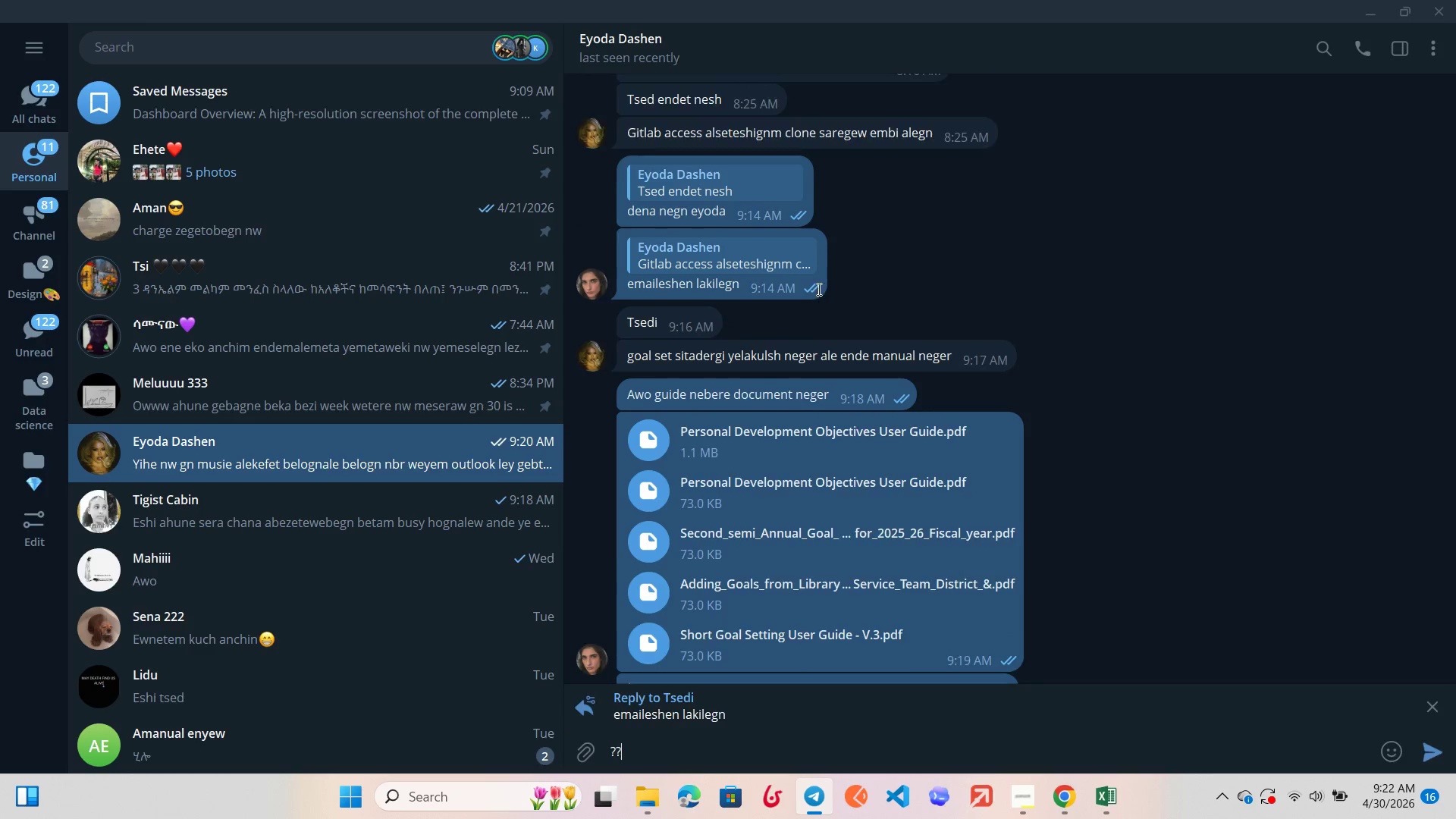 
key(Enter)
 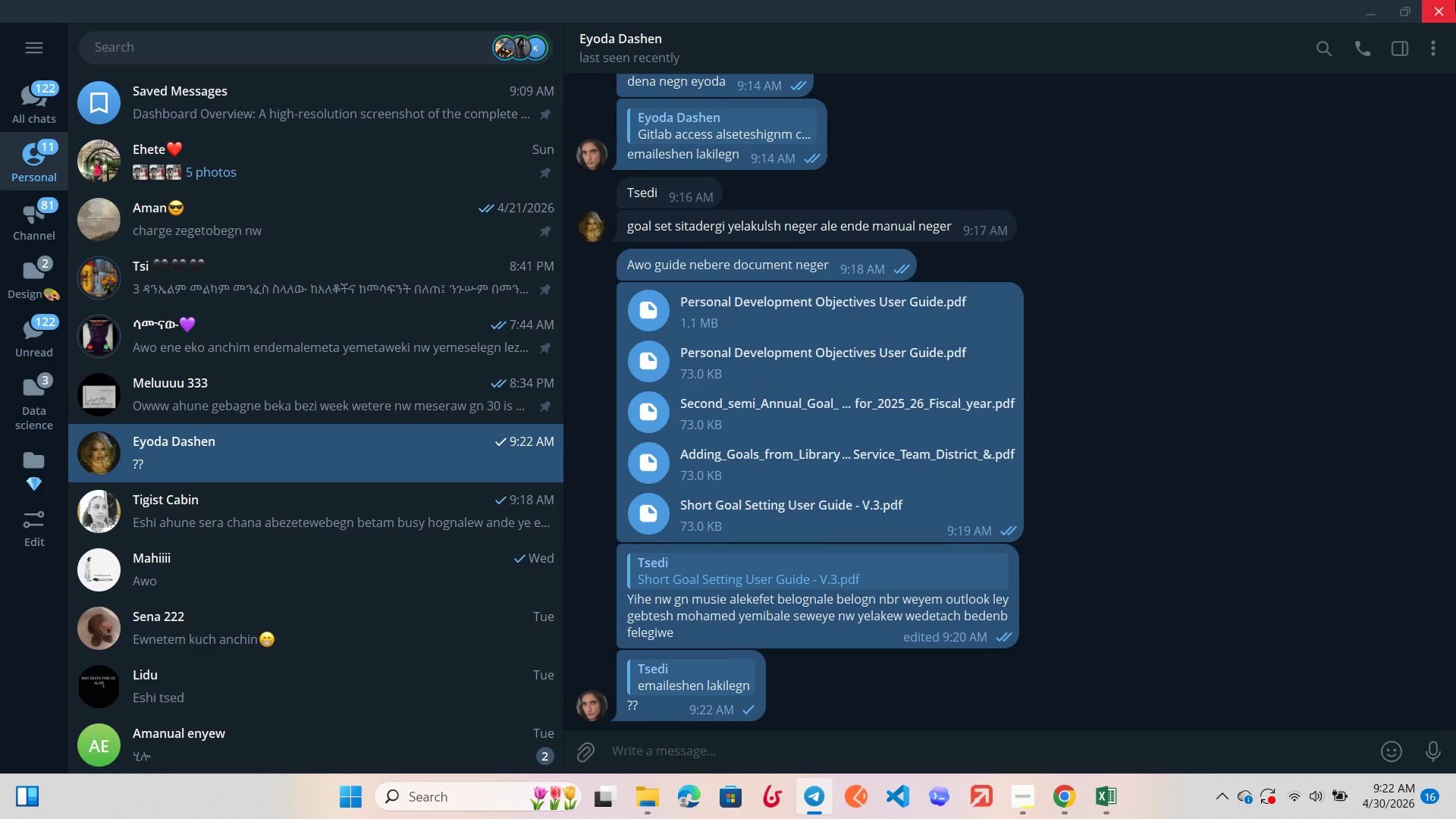 
left_click([1455, 0])
 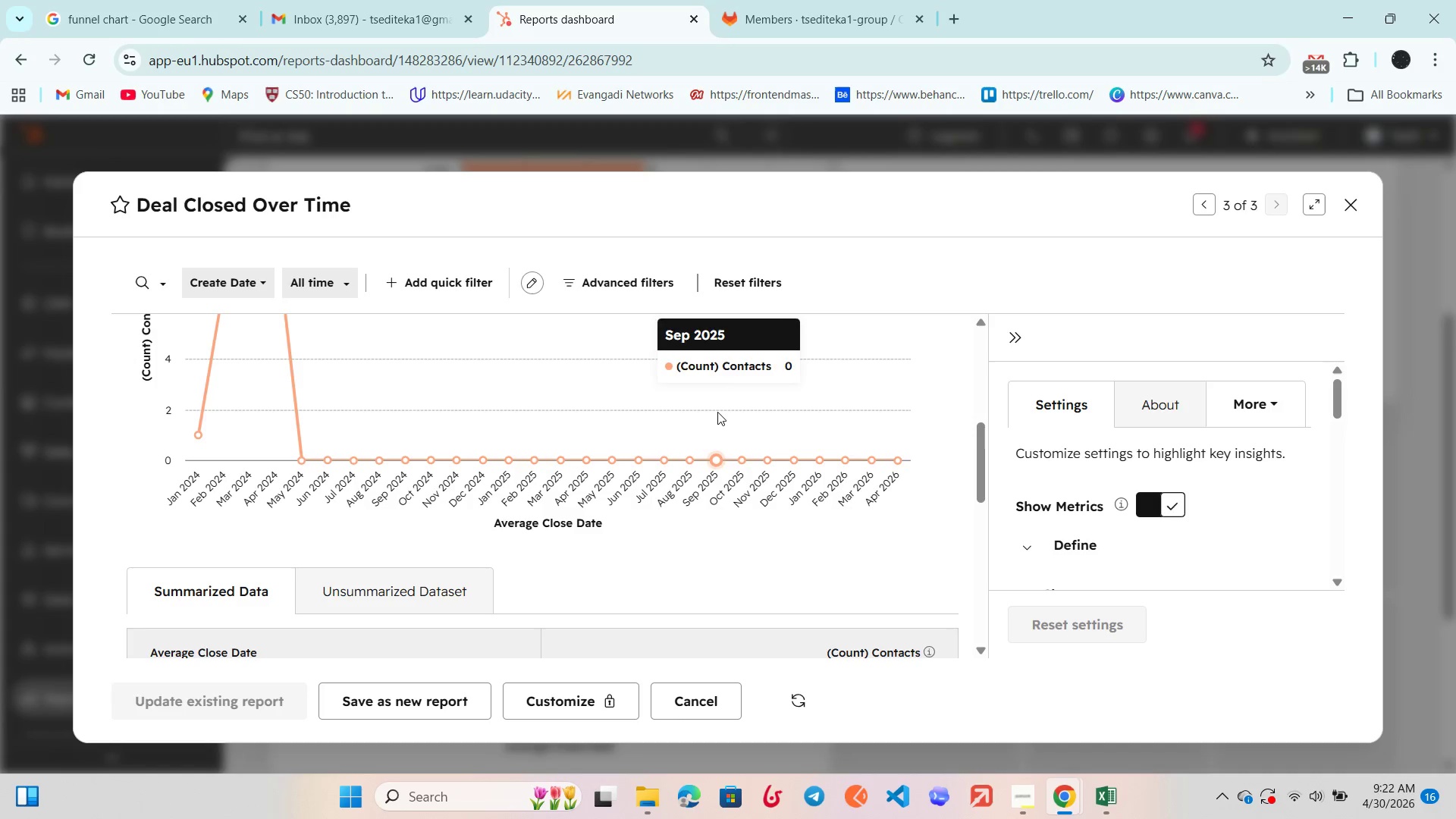 
scroll: coordinate [714, 419], scroll_direction: up, amount: 1.0
 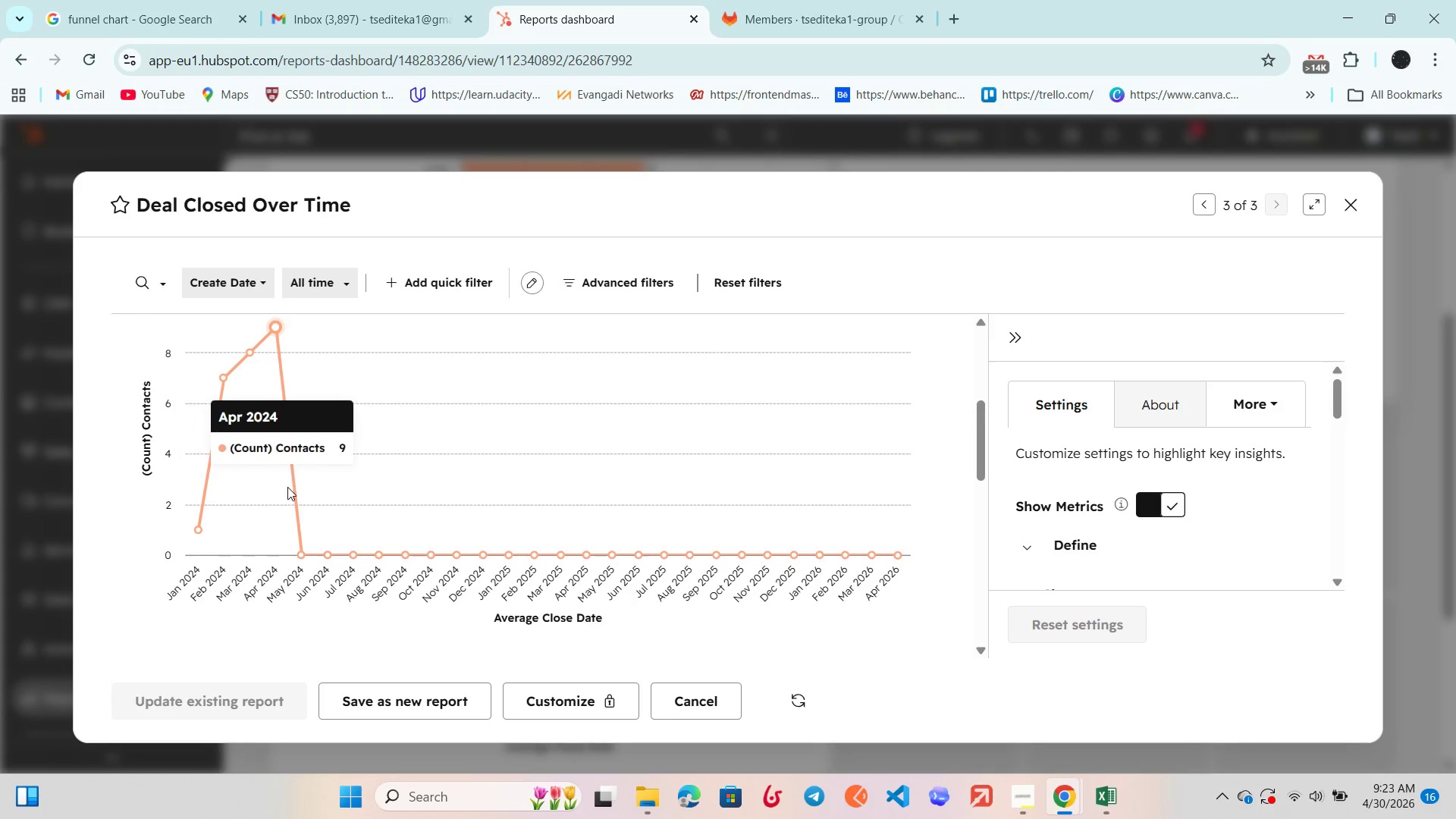 
mouse_move([330, 491])
 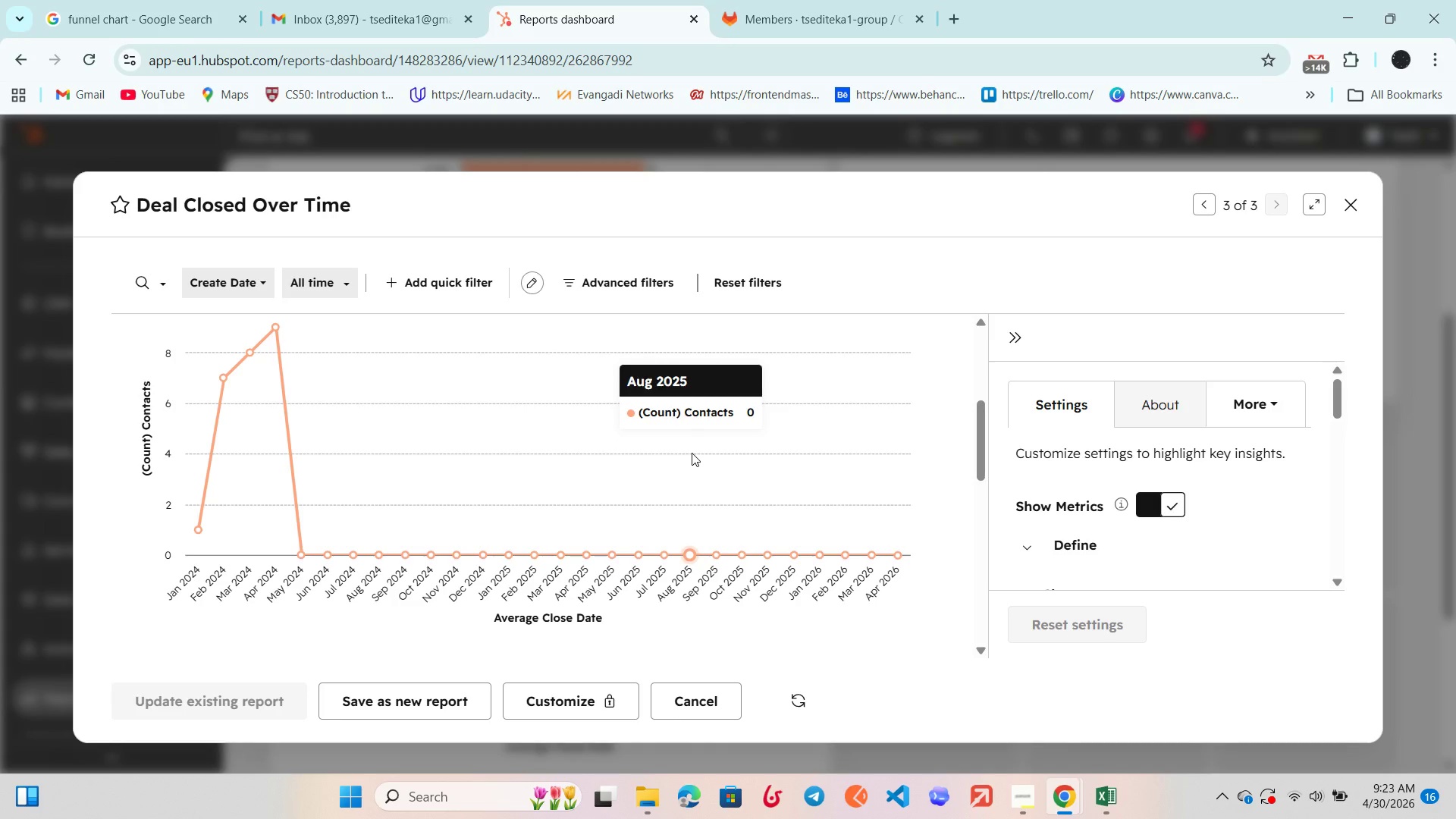 
wait(35.89)
 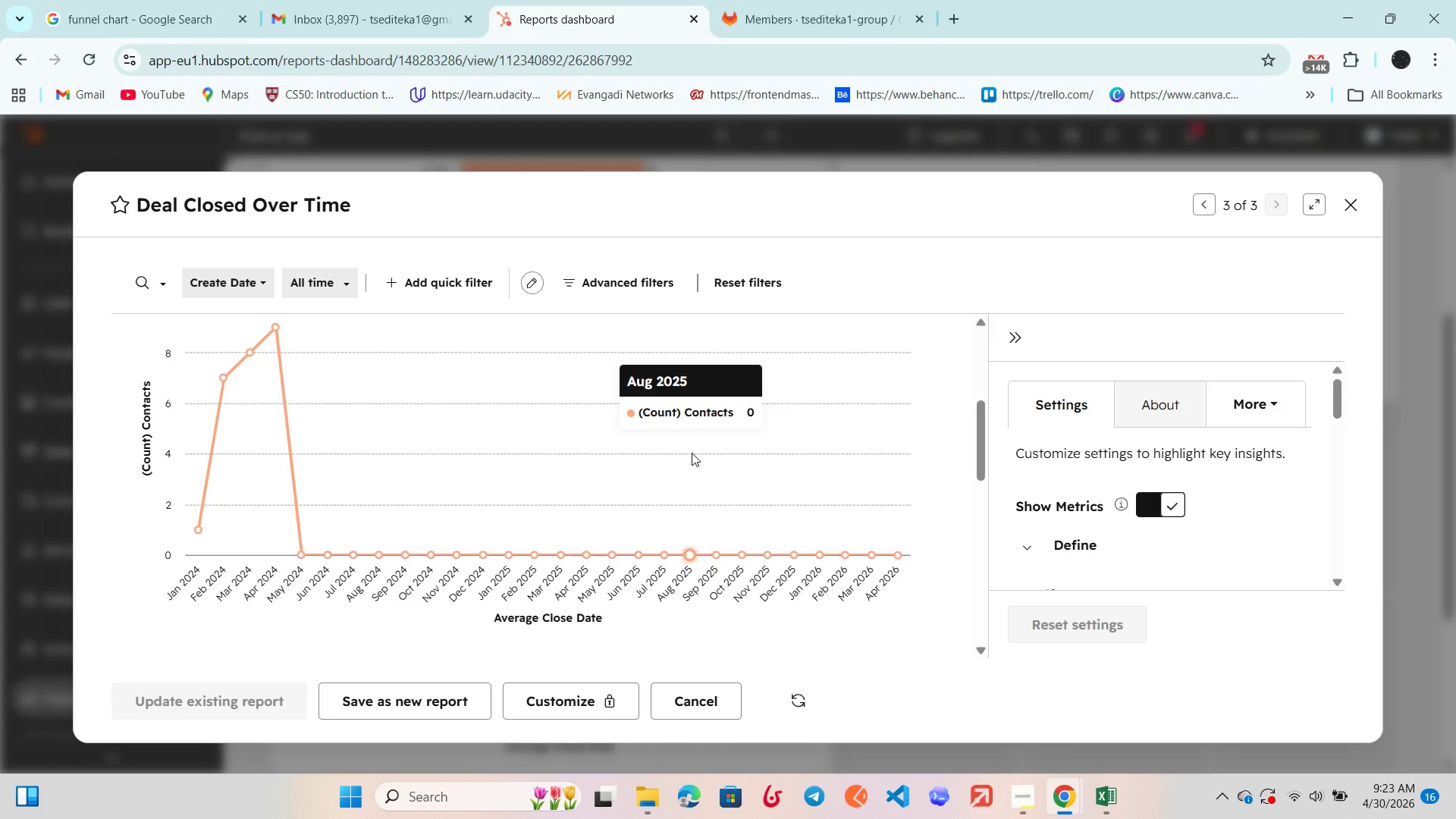 
scroll: coordinate [692, 453], scroll_direction: down, amount: 1.0
 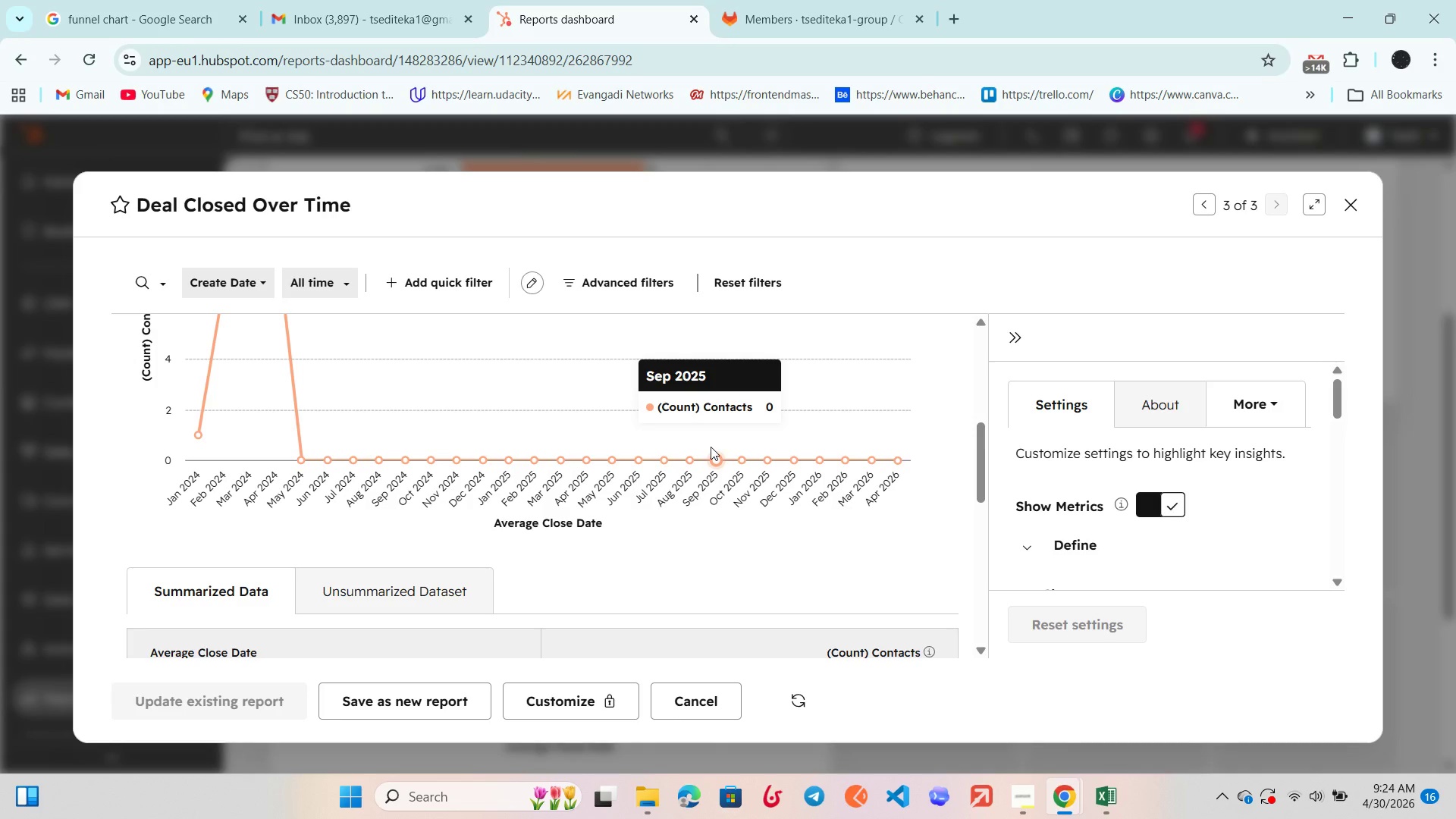 
wait(26.82)
 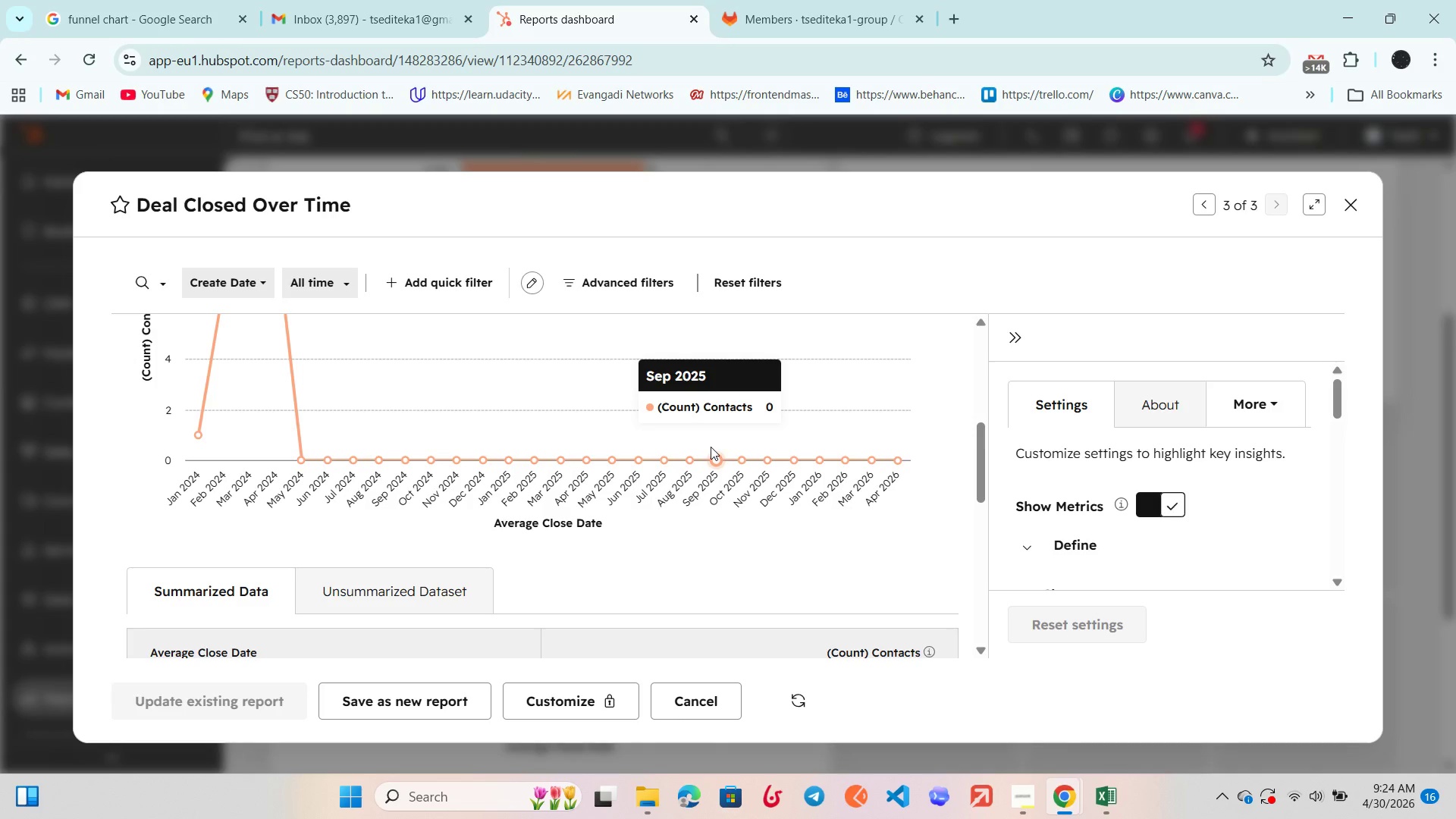 
scroll: coordinate [787, 393], scroll_direction: up, amount: 5.0
 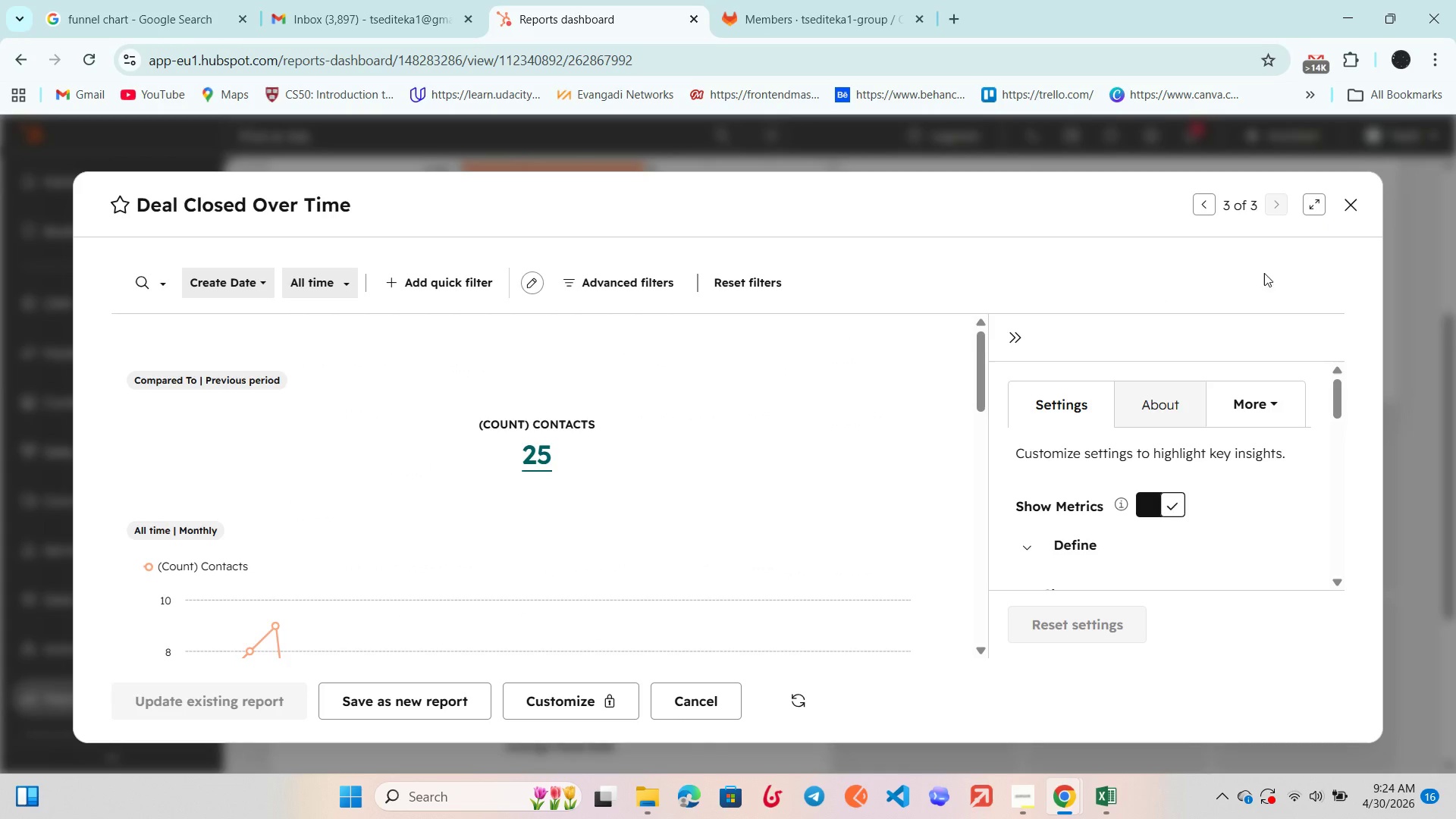 
scroll: coordinate [773, 452], scroll_direction: down, amount: 1.0
 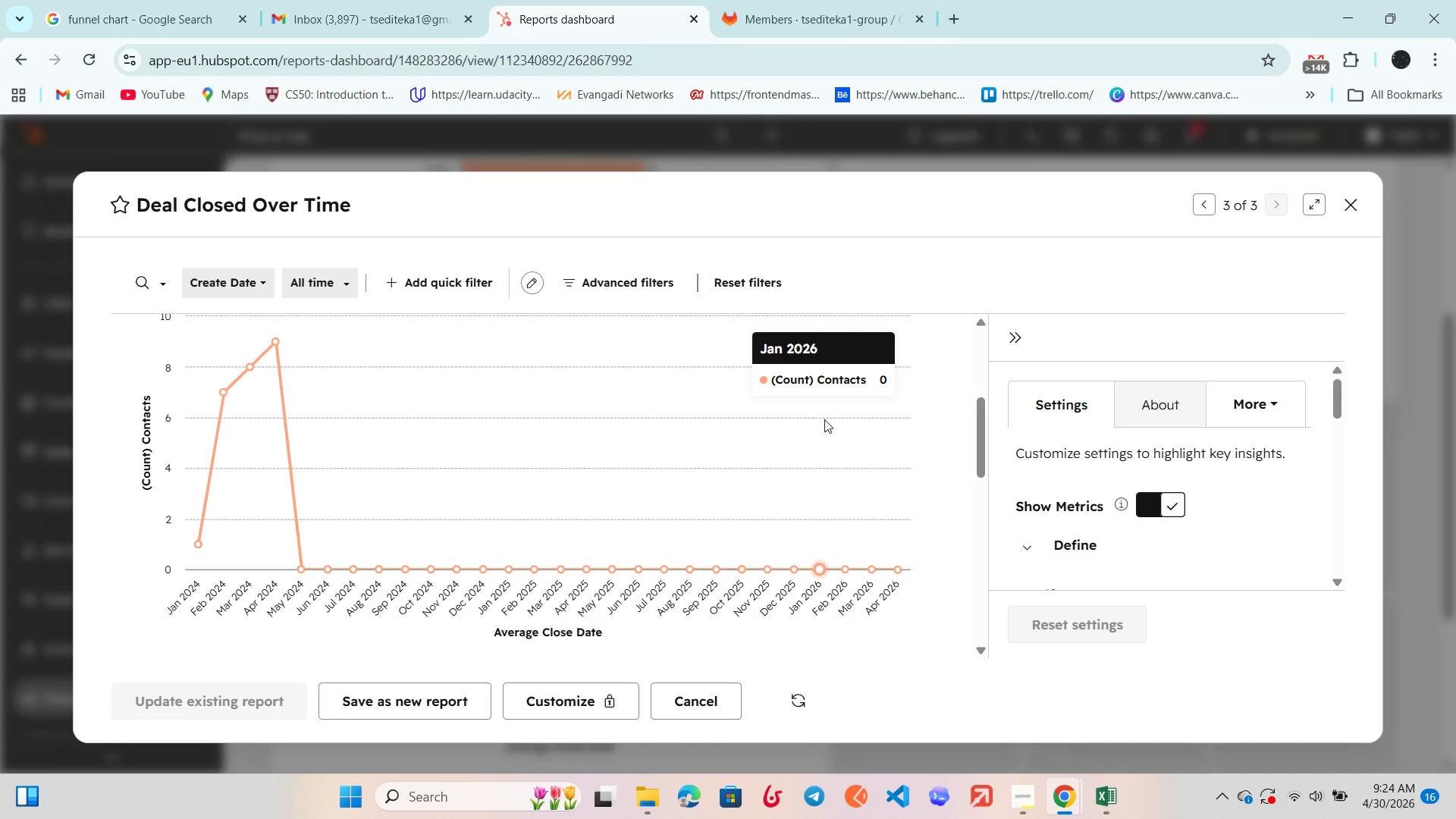 
wait(16.34)
 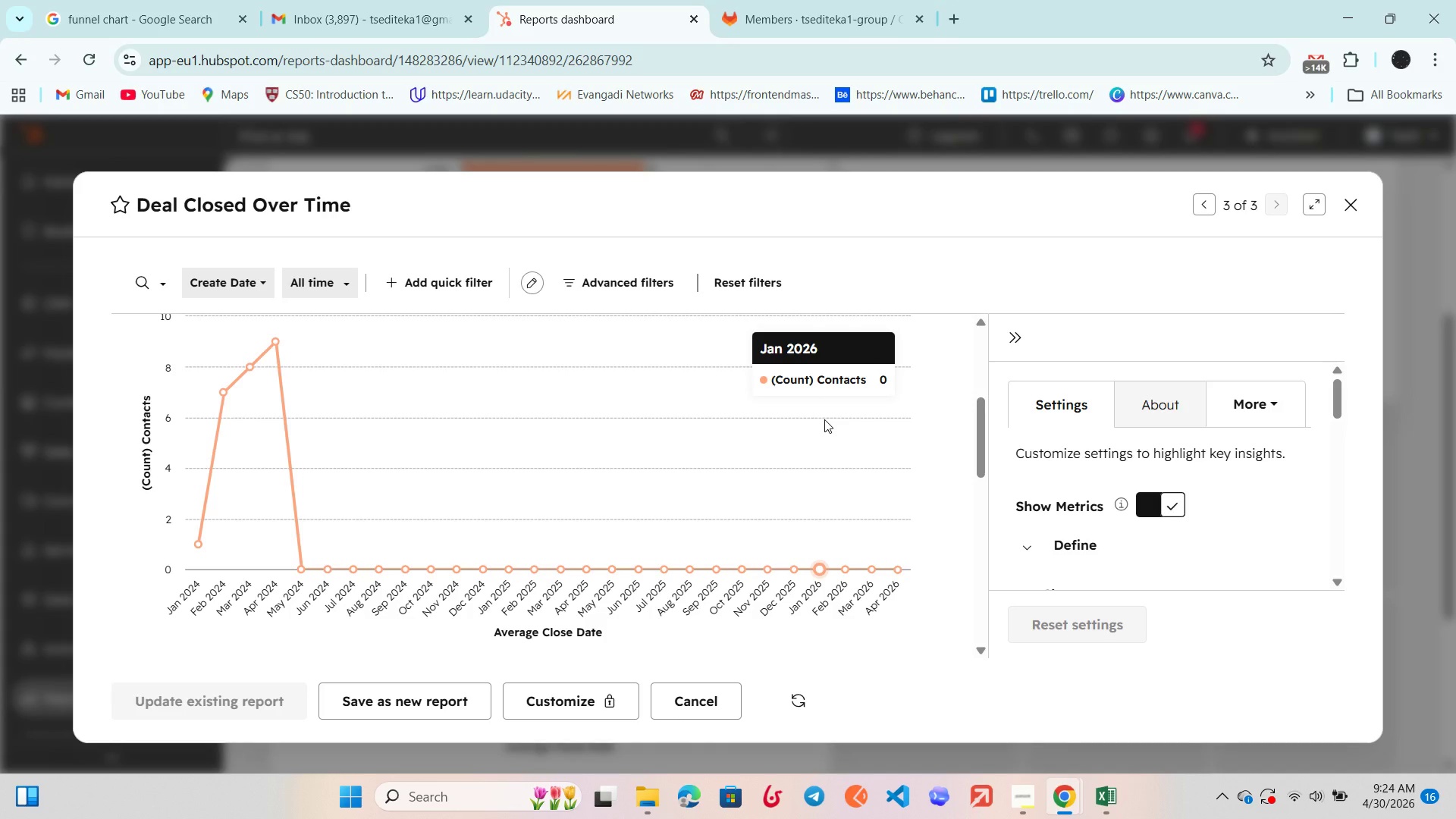 
left_click([961, 18])
 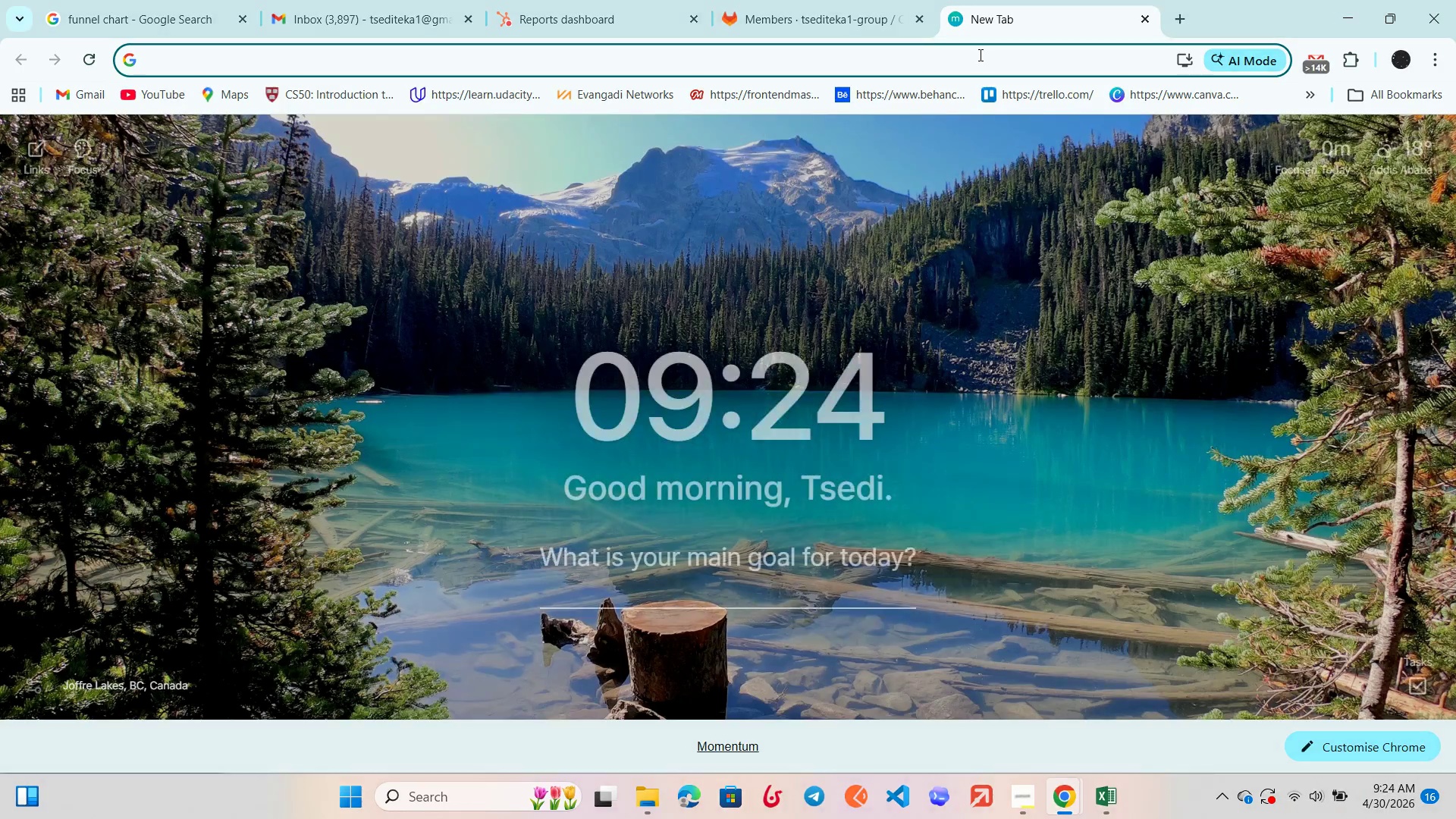 
type(out)
 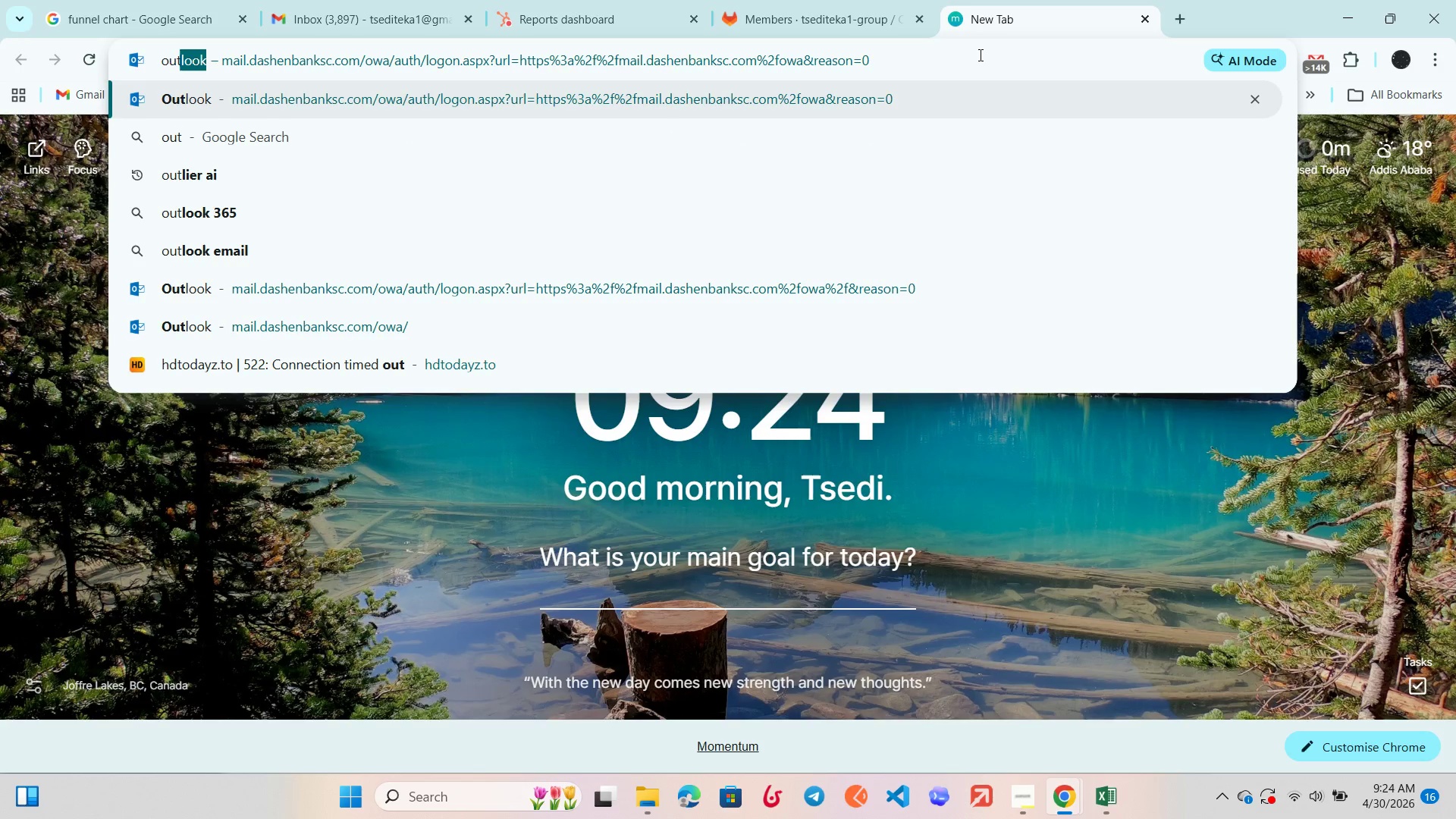 
key(Enter)
 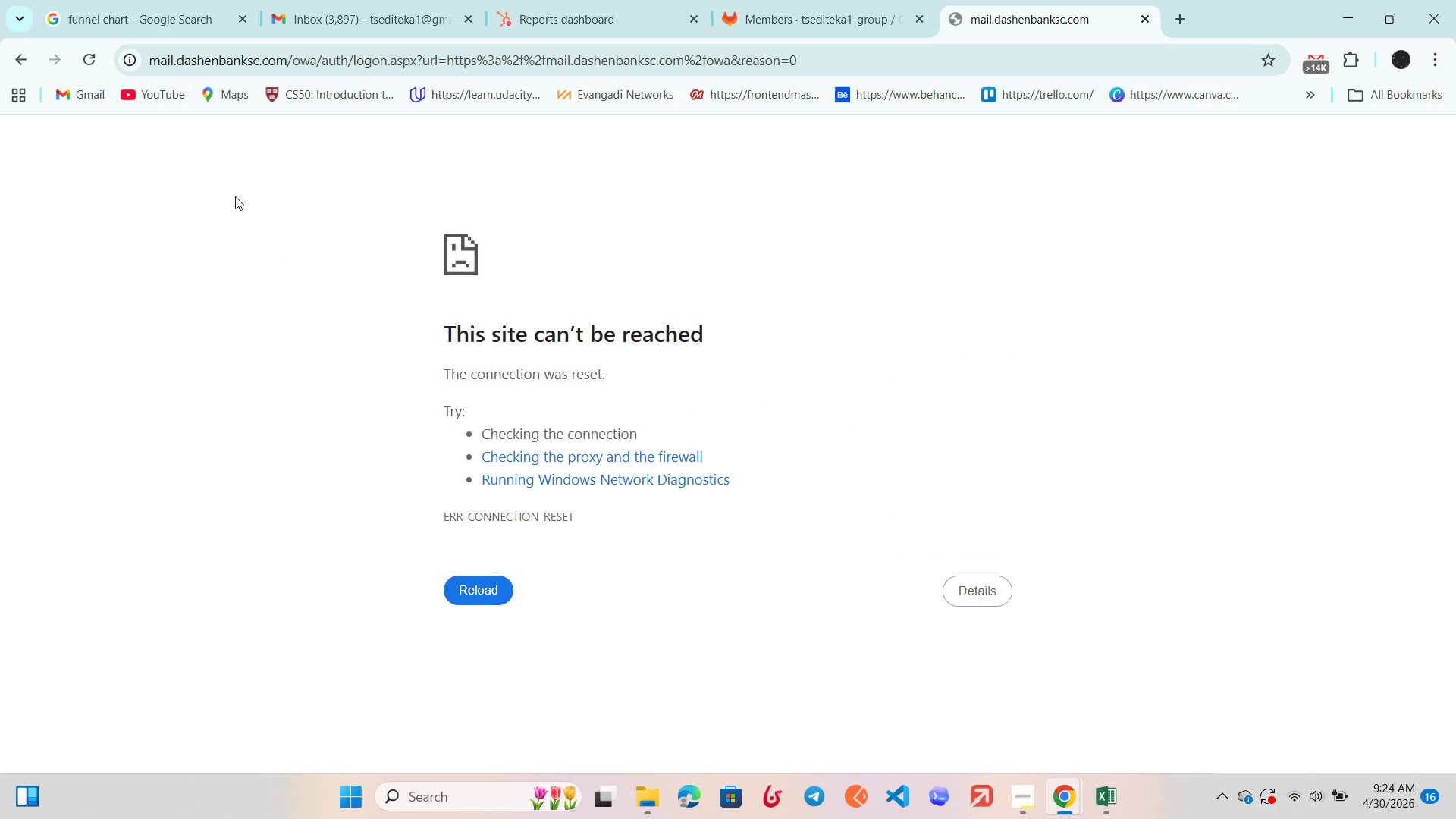 
left_click([82, 64])
 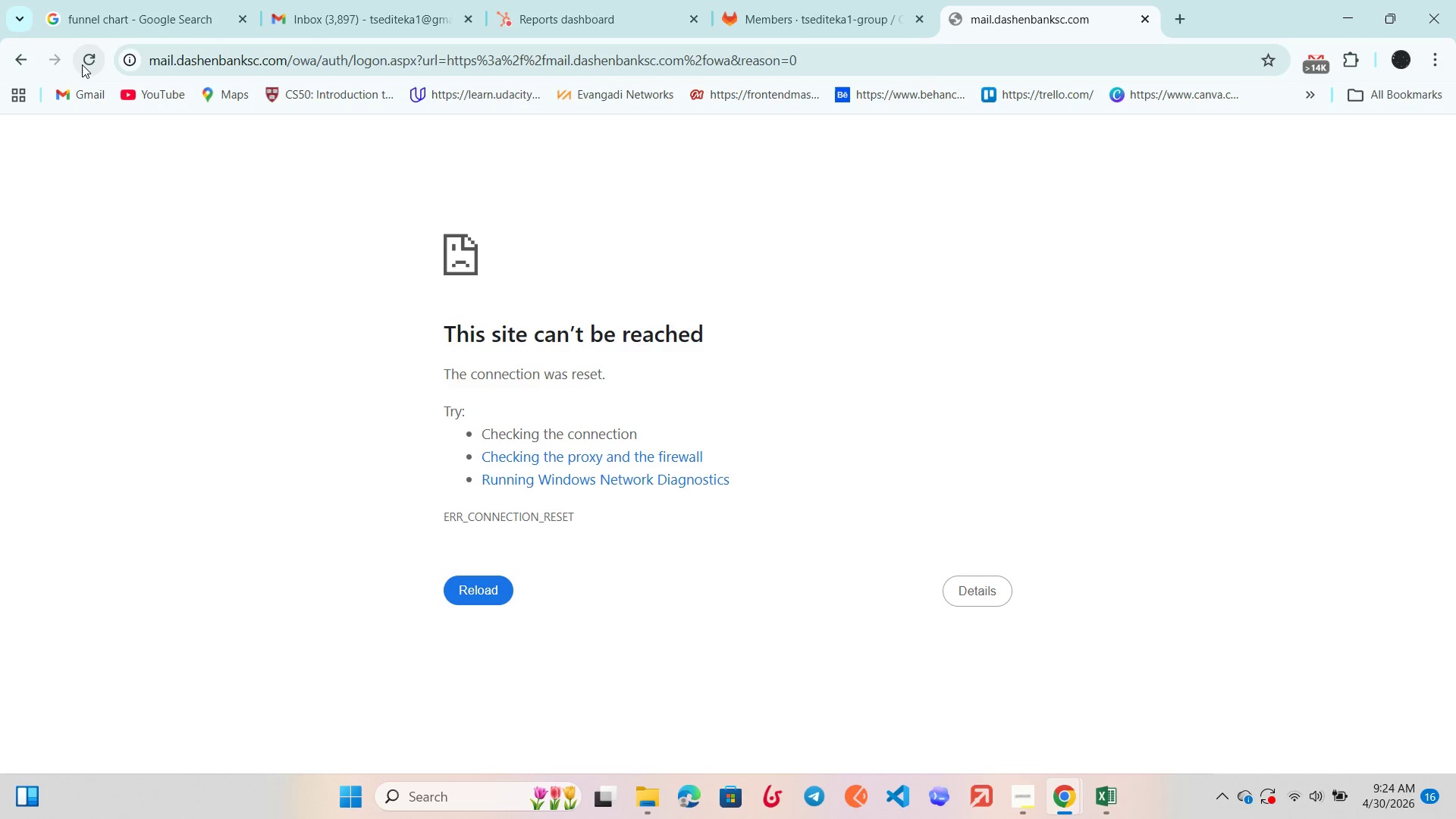 
left_click([82, 64])
 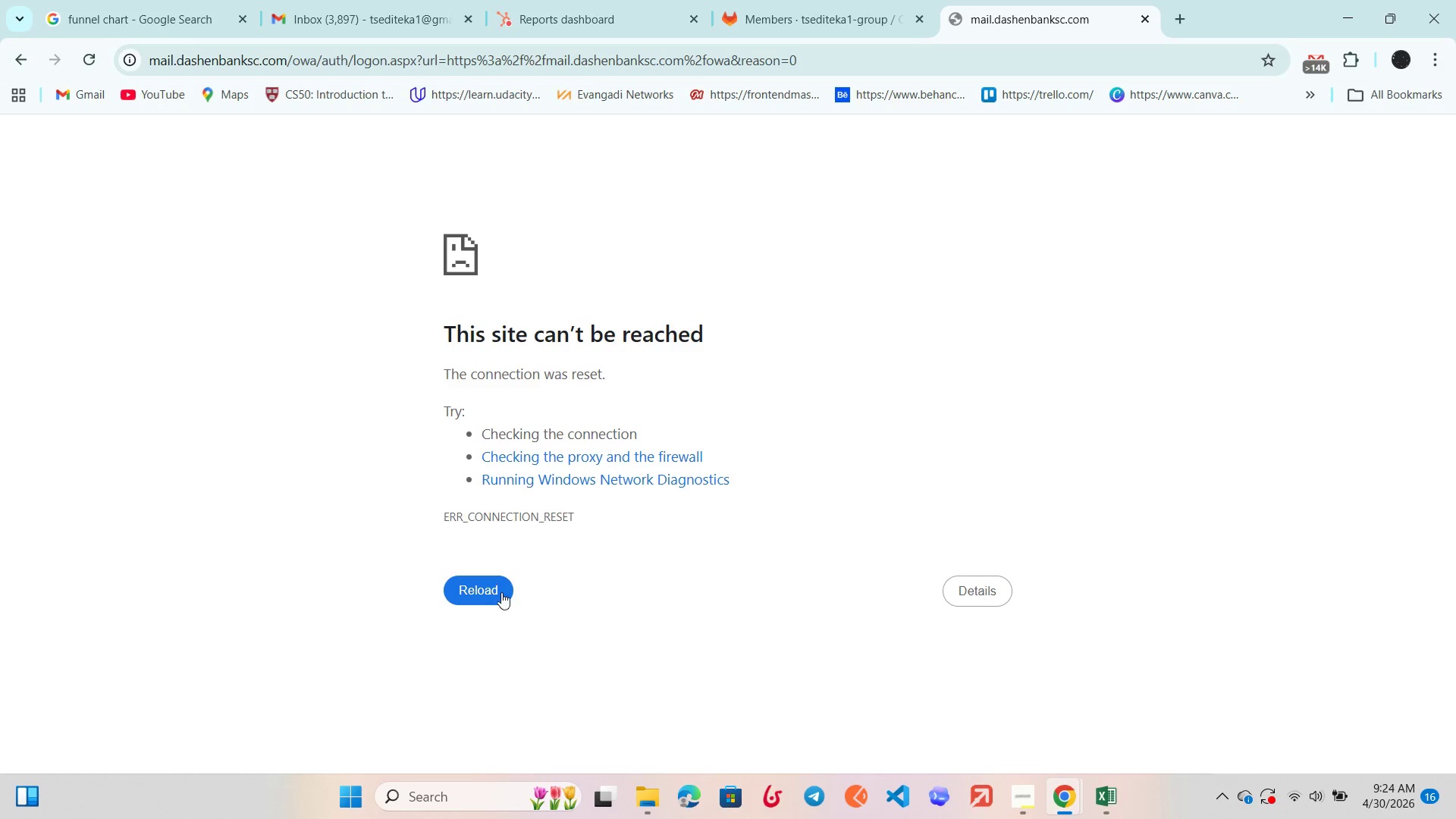 
left_click([488, 592])
 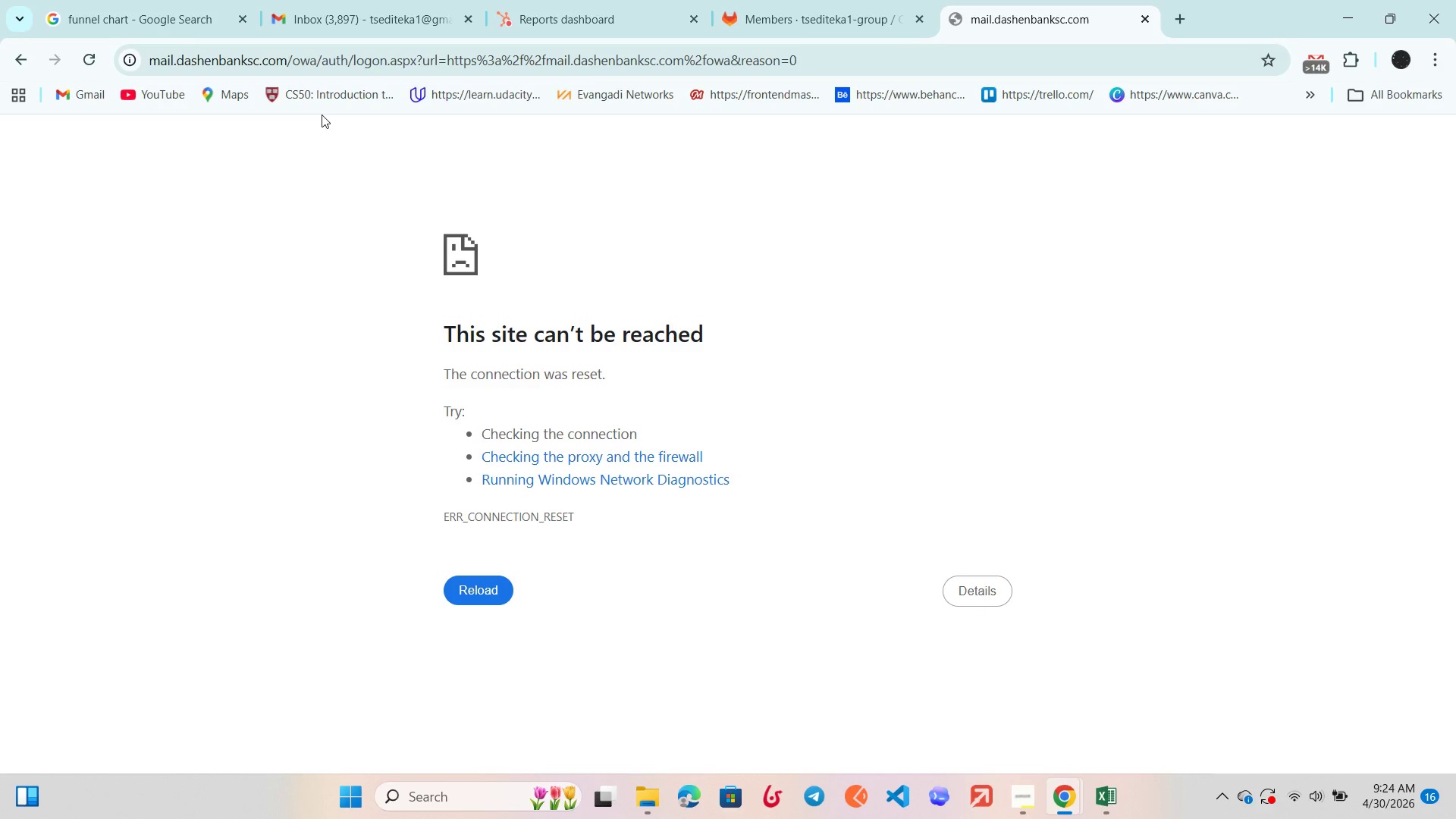 
wait(8.77)
 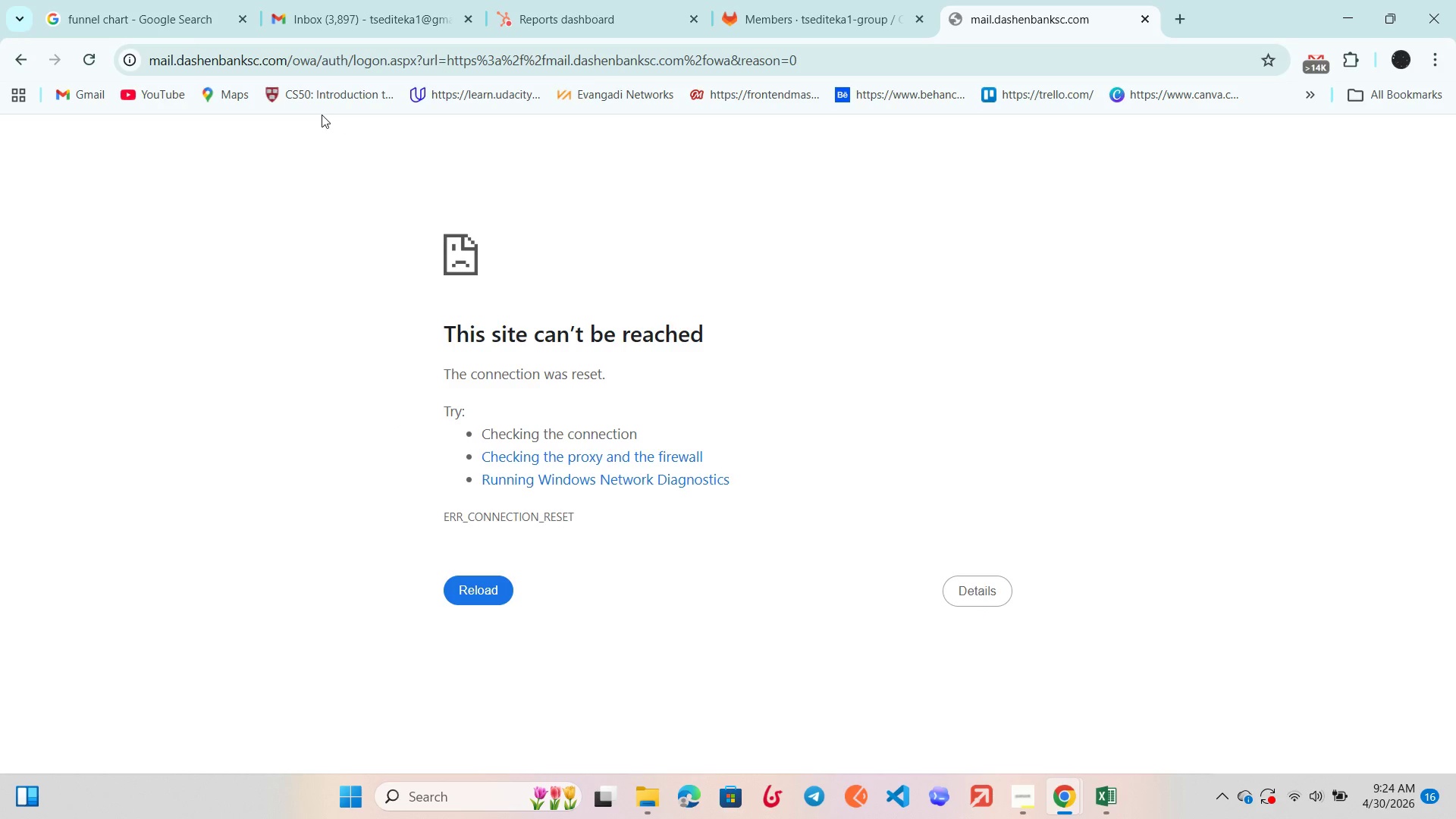 
left_click([841, 0])
 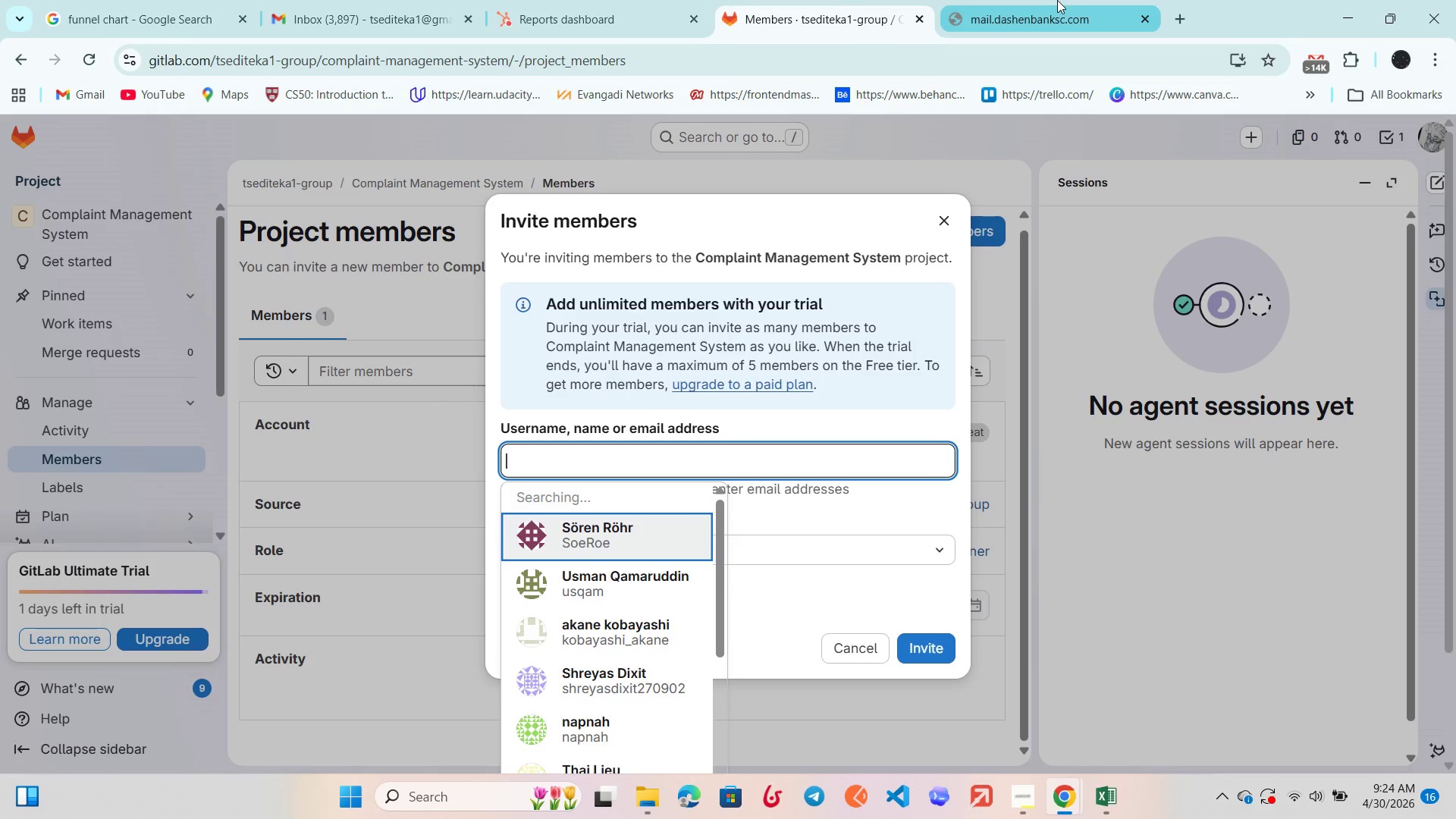 
left_click([1057, 0])
 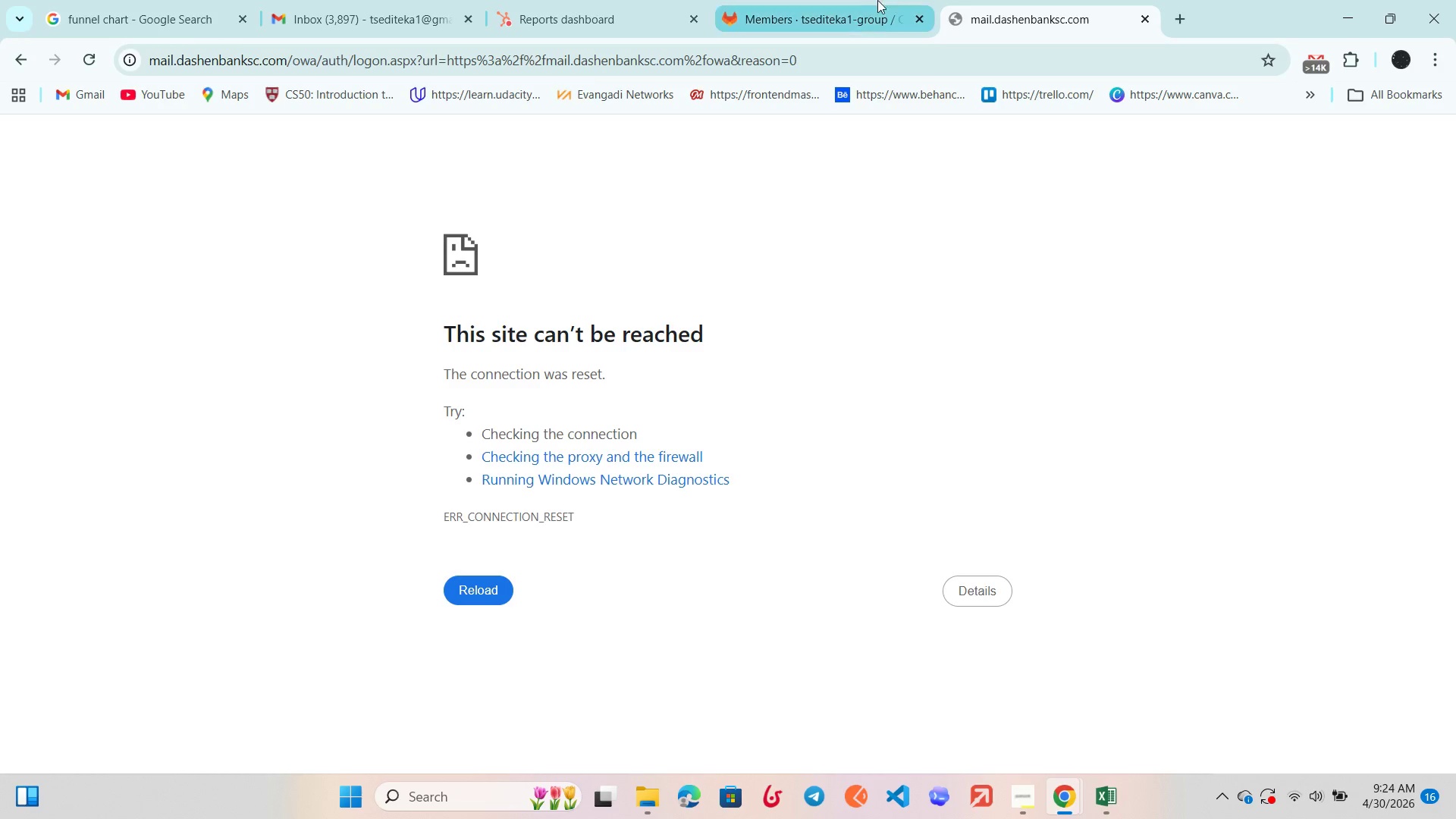 
left_click([839, 0])
 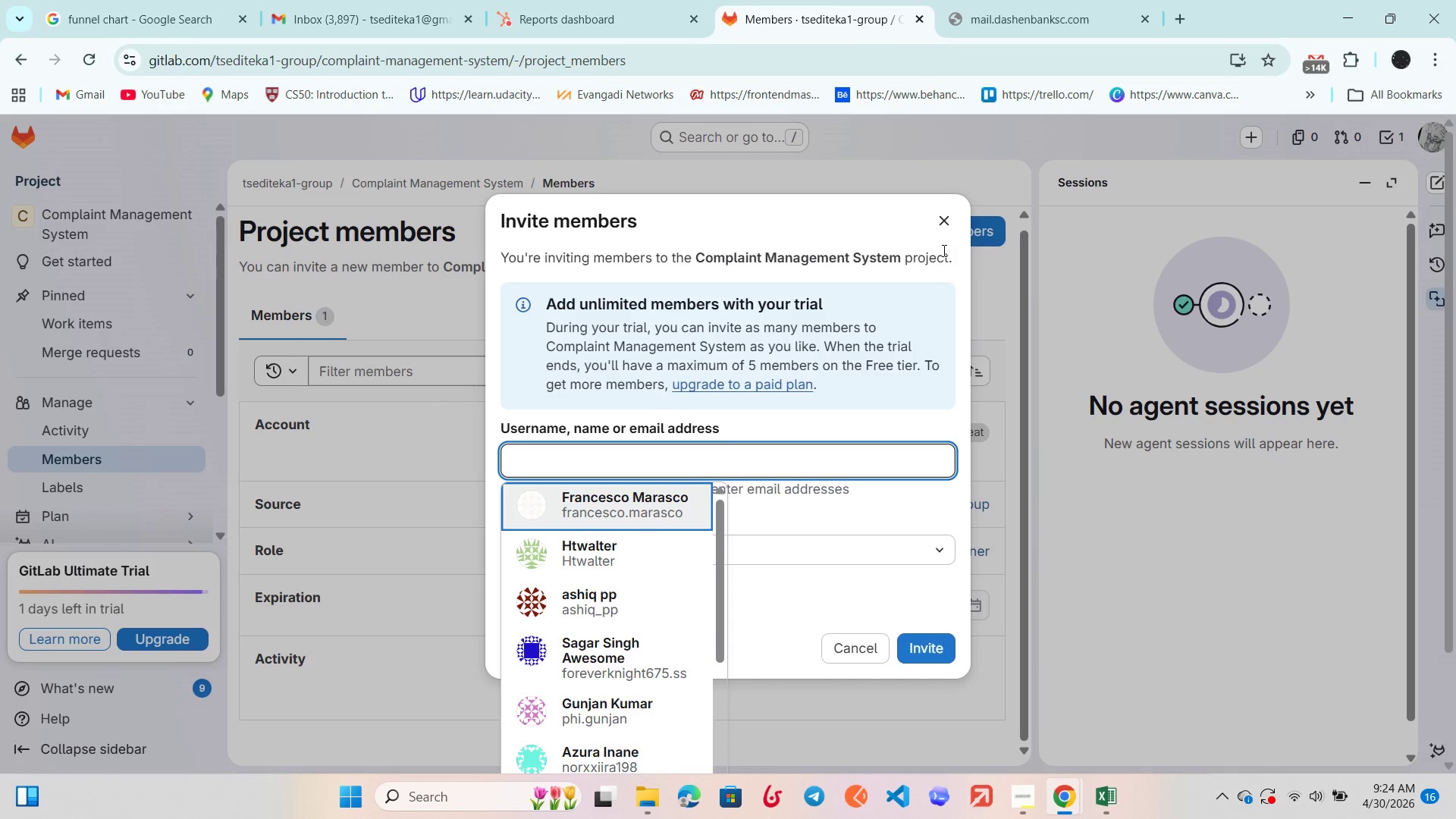 
wait(9.8)
 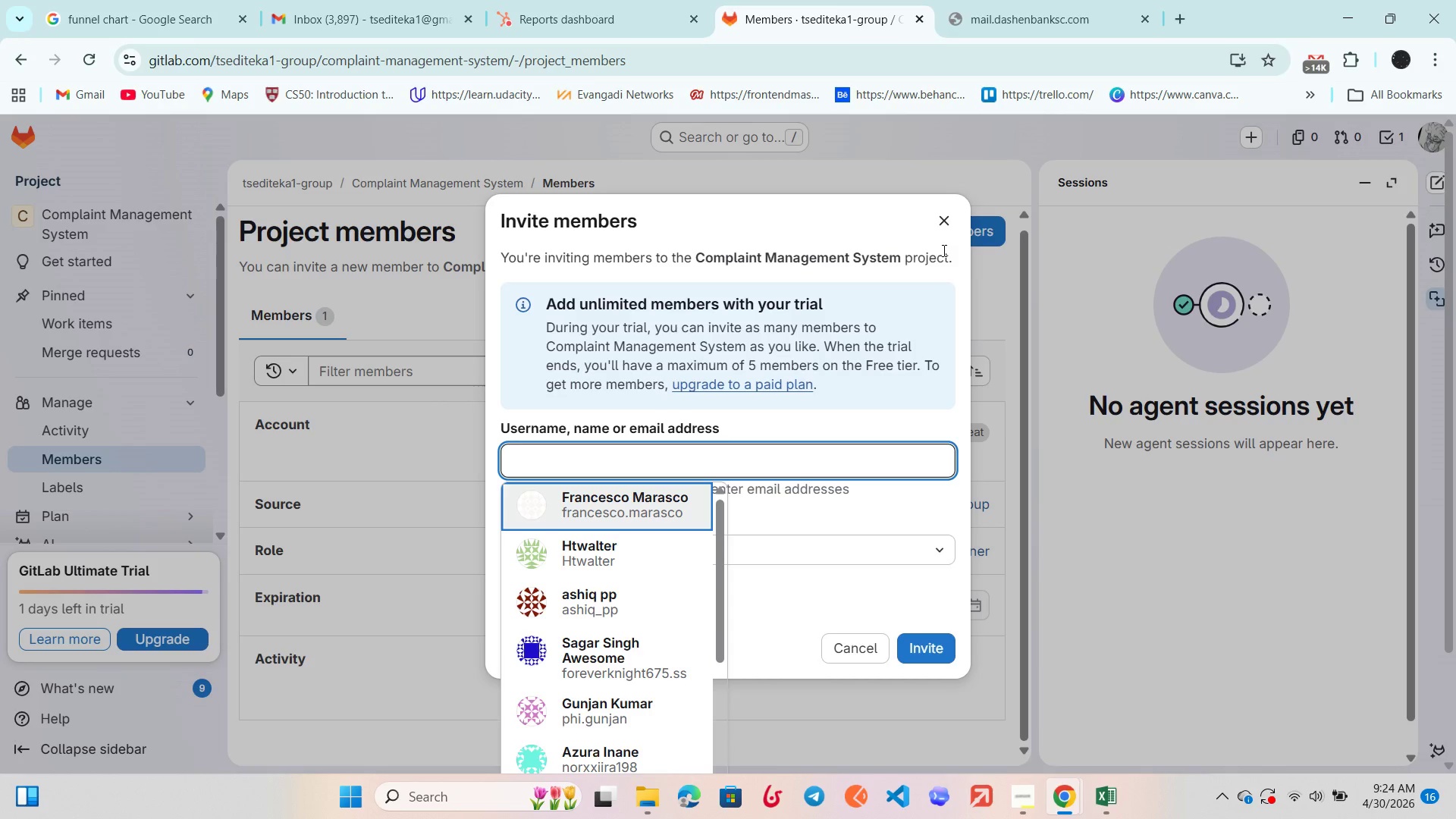 
left_click([855, 457])
 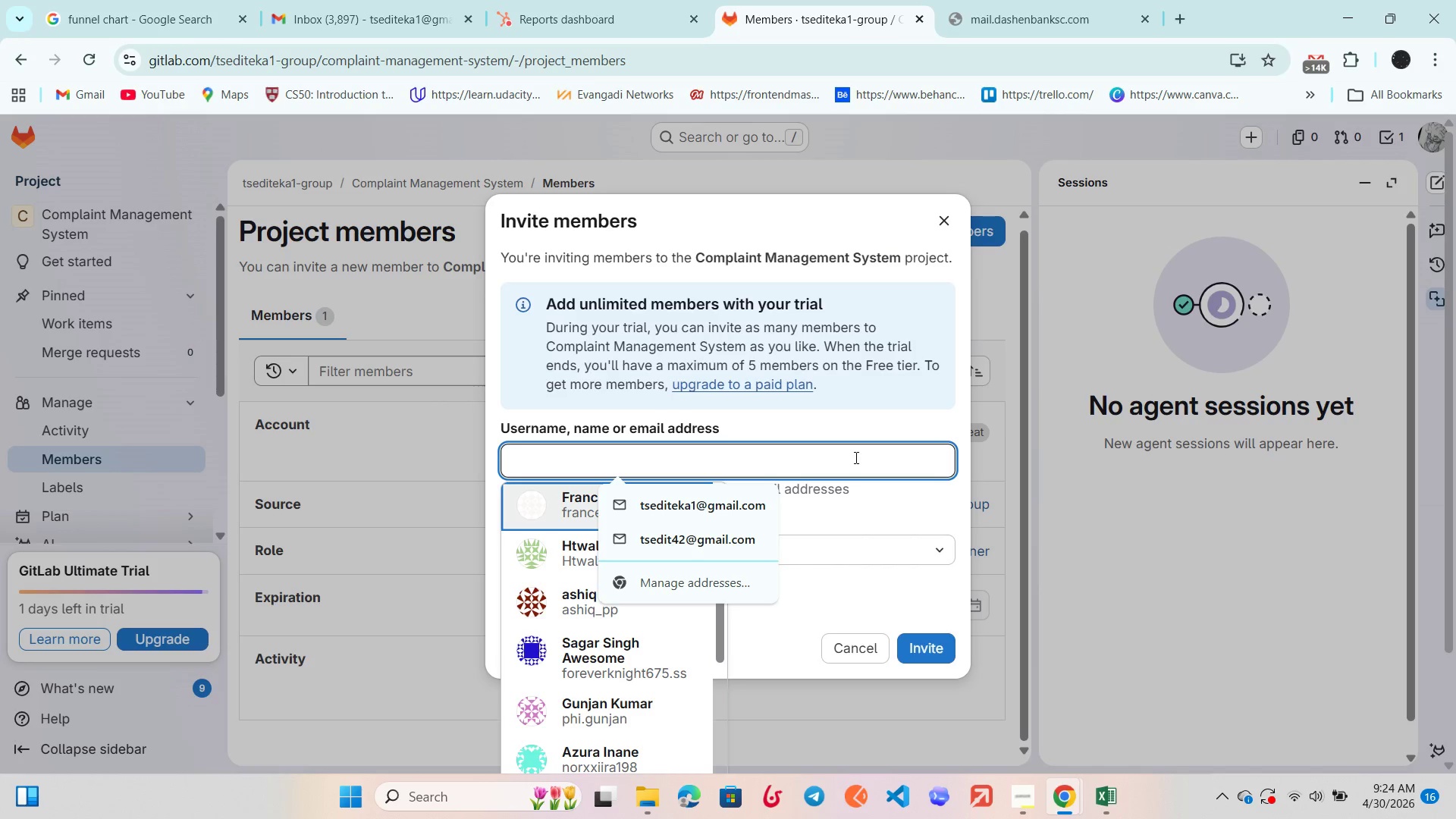 
left_click([855, 457])
 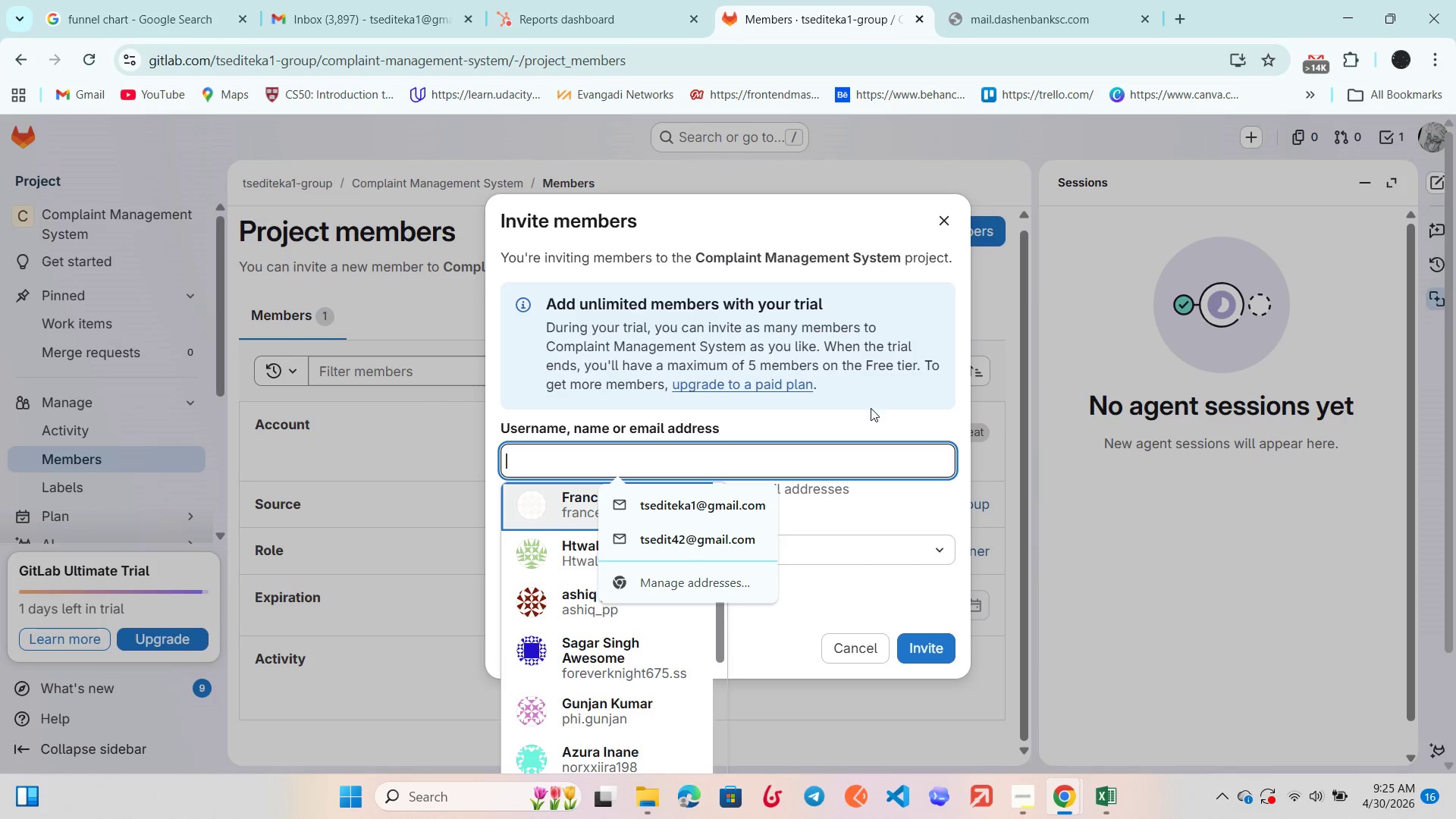 
left_click([871, 408])
 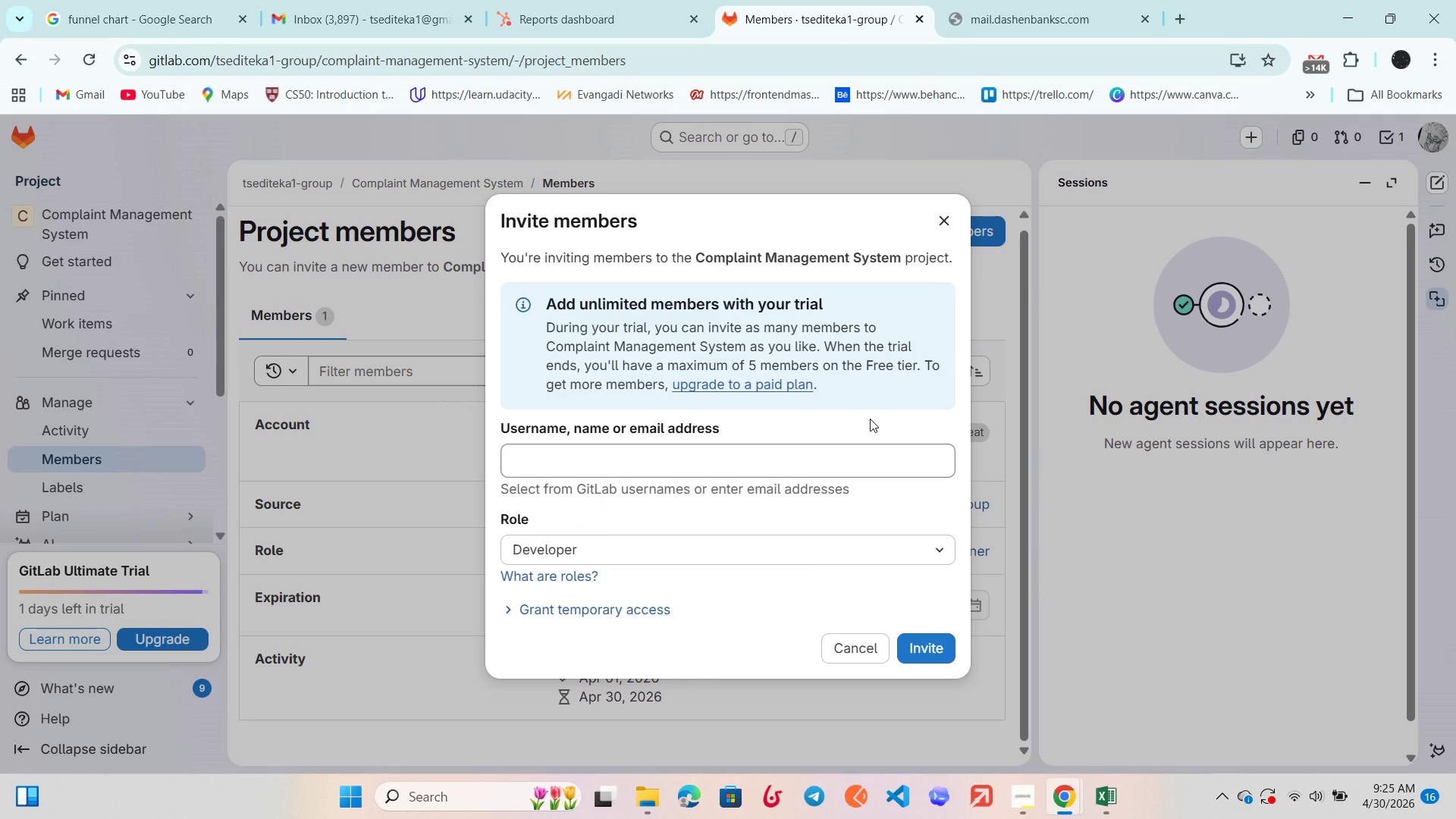 
wait(6.56)
 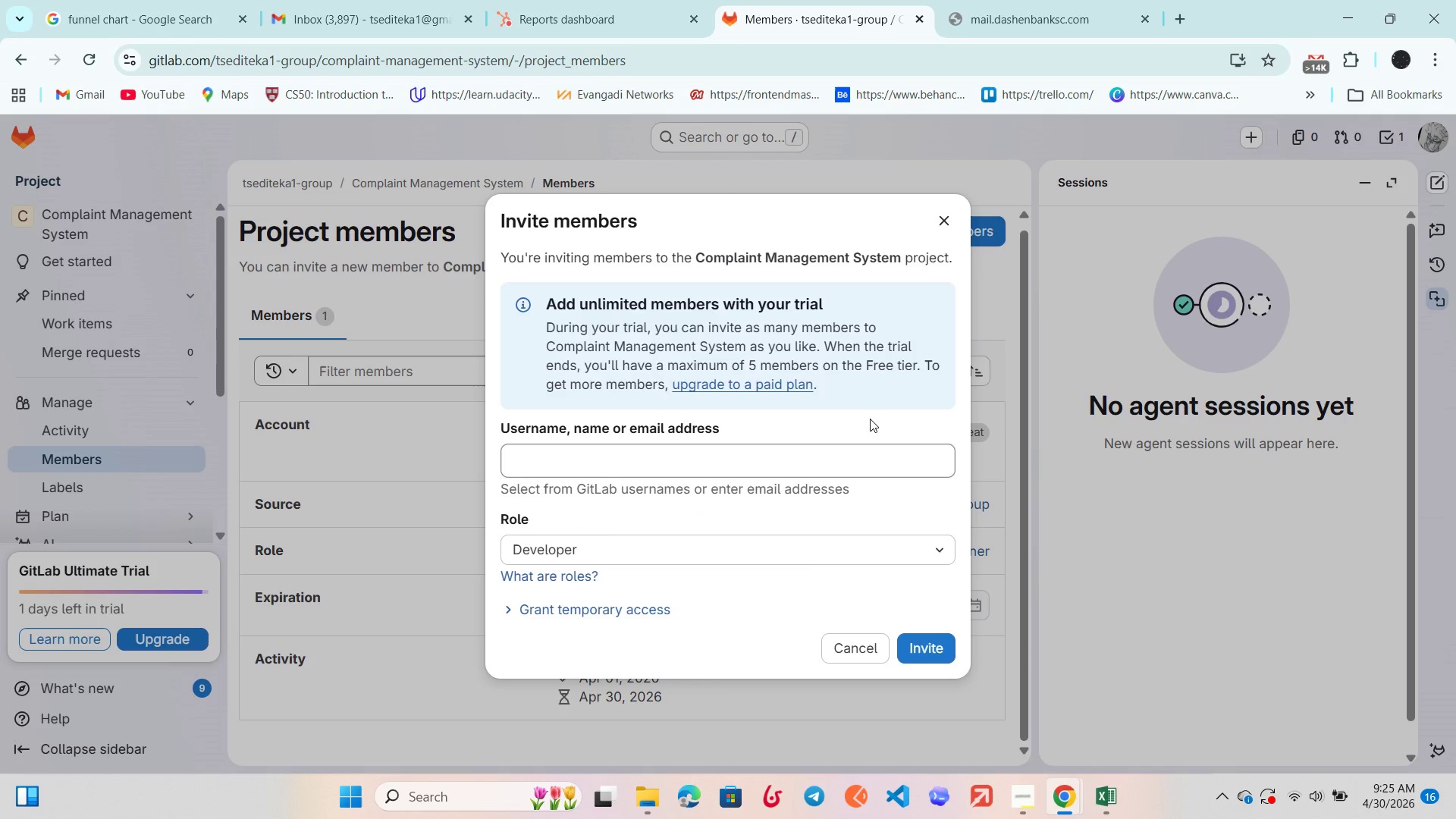 
double_click([866, 457])
 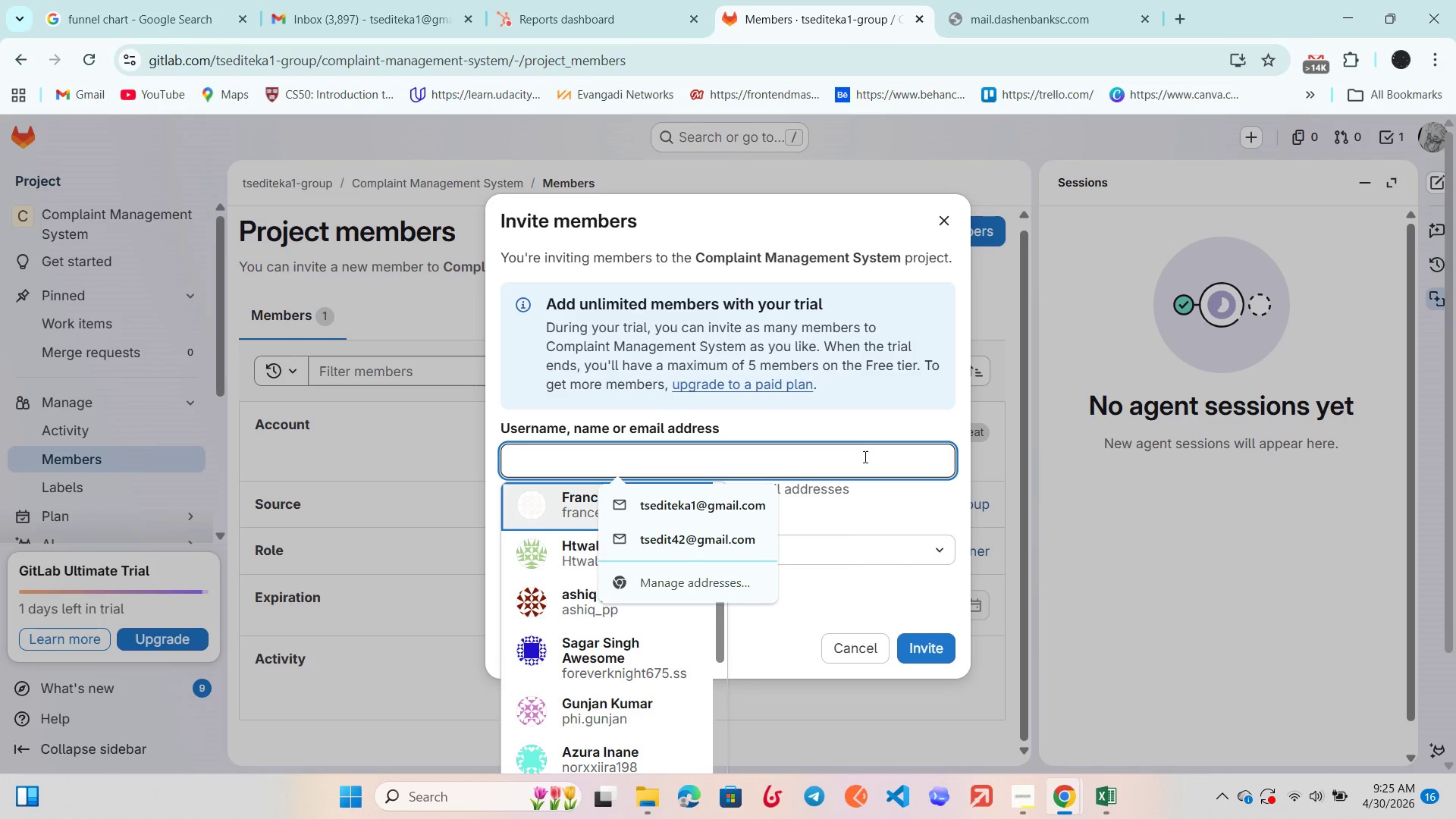 
left_click([852, 419])
 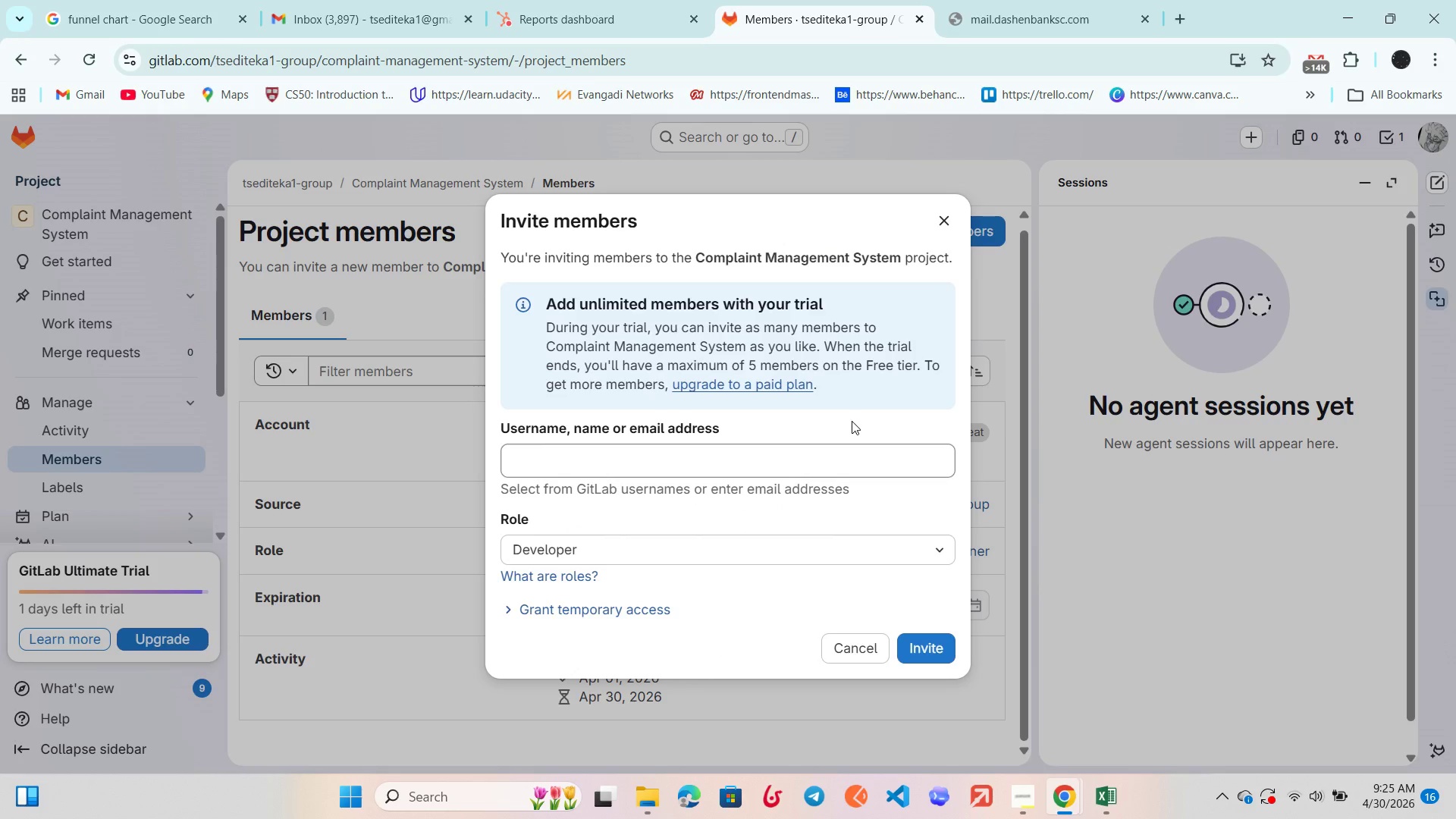 
wait(6.33)
 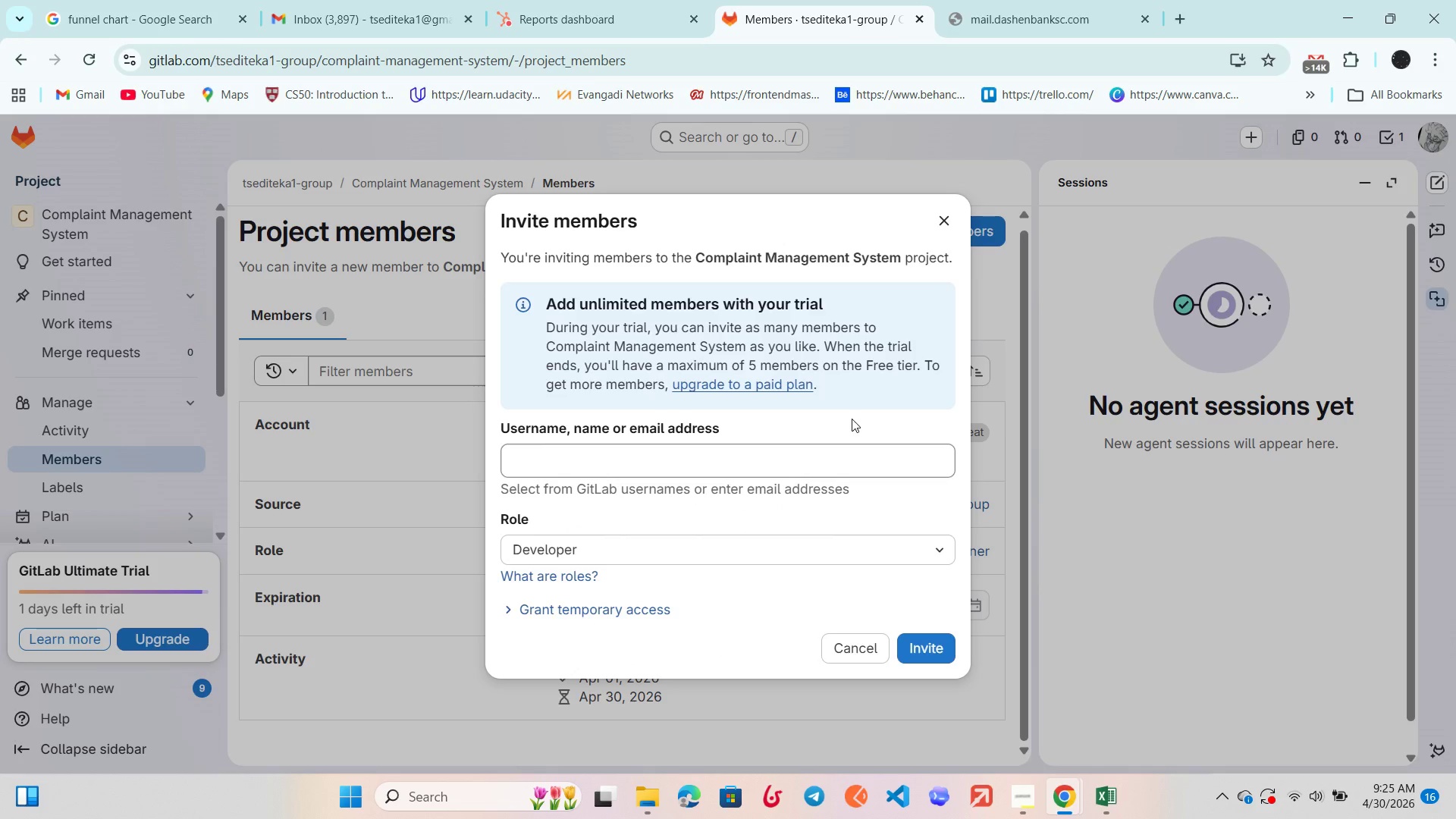 
left_click([847, 465])
 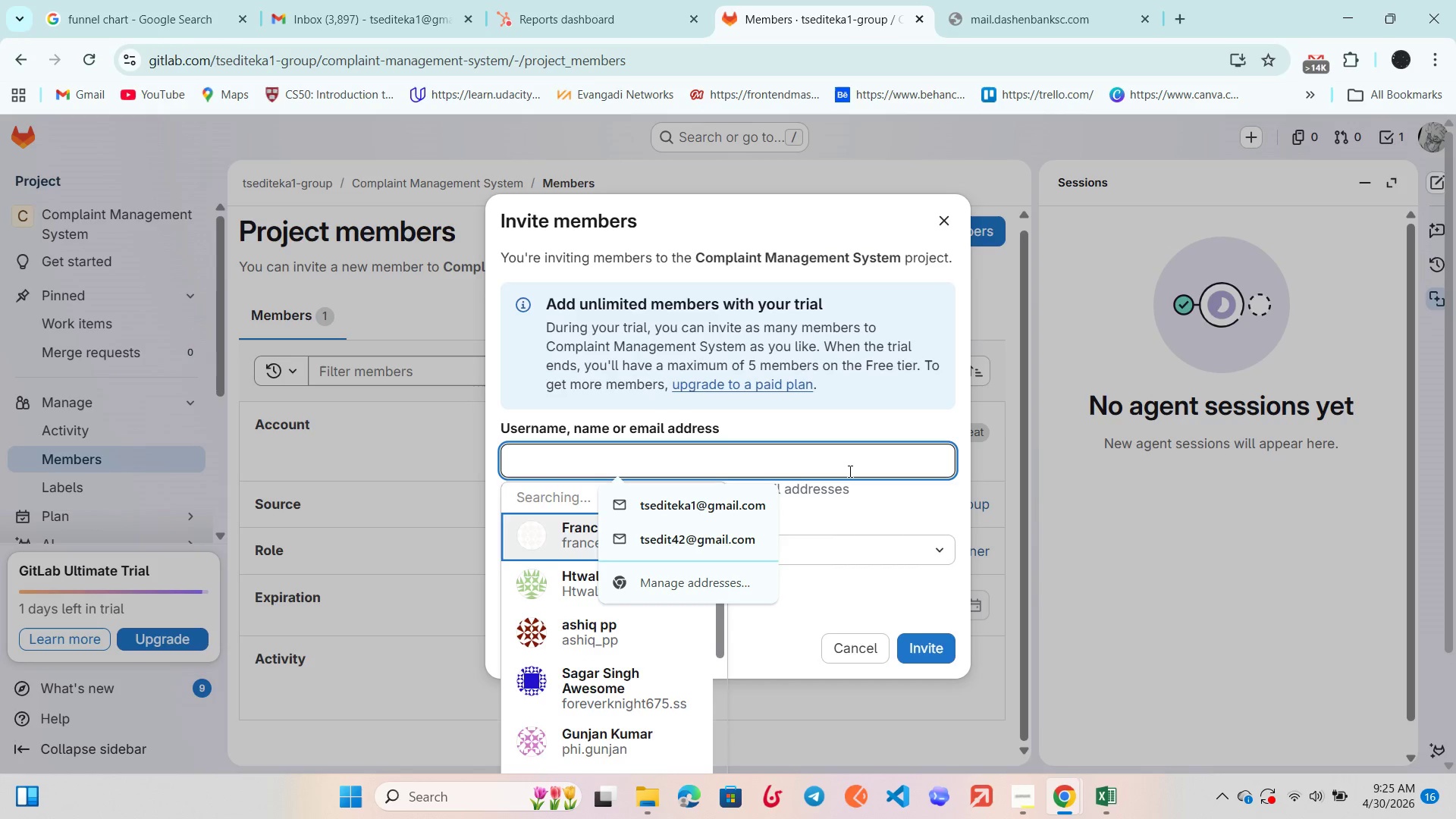 
left_click([849, 471])
 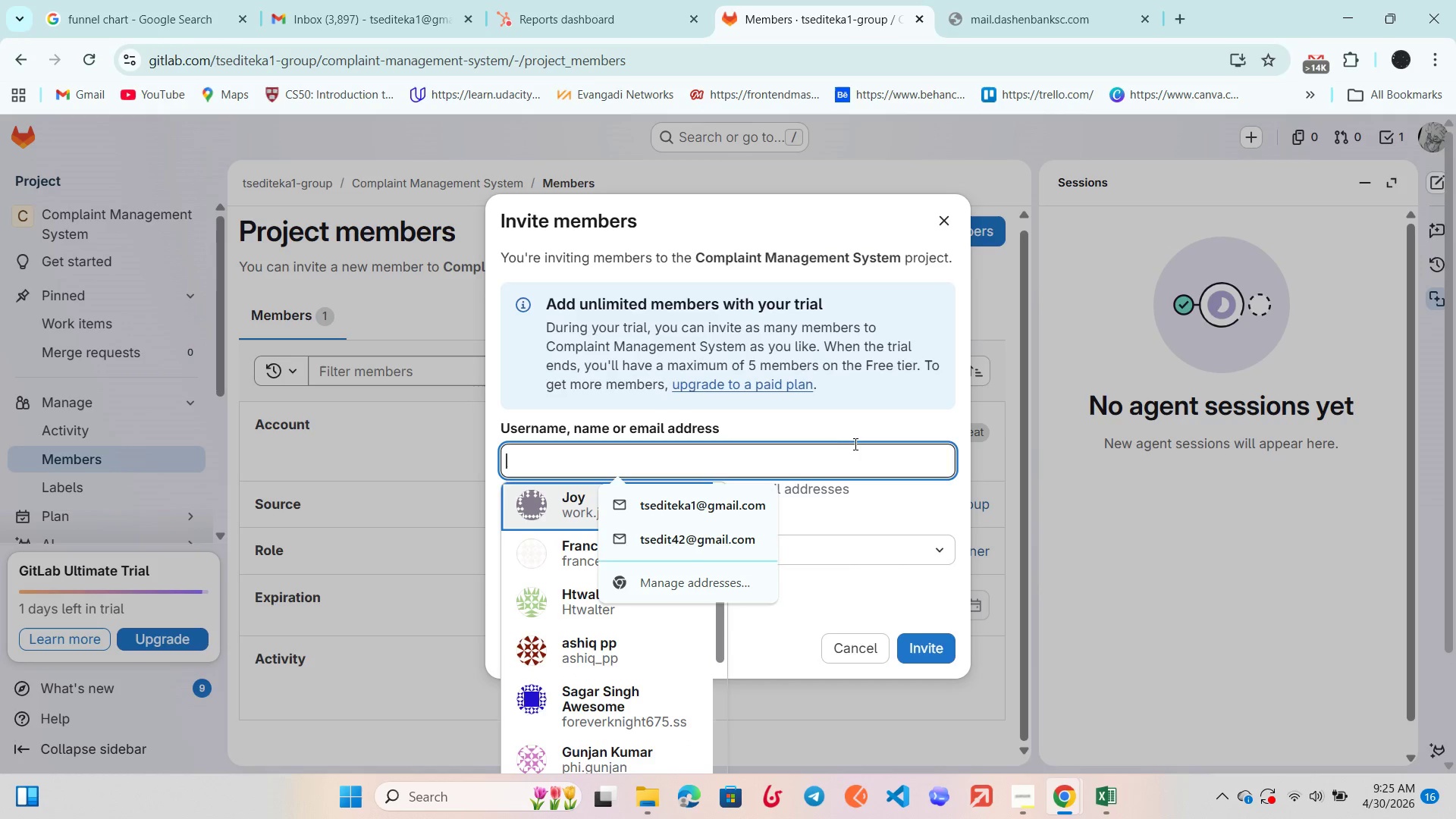 
left_click([855, 437])
 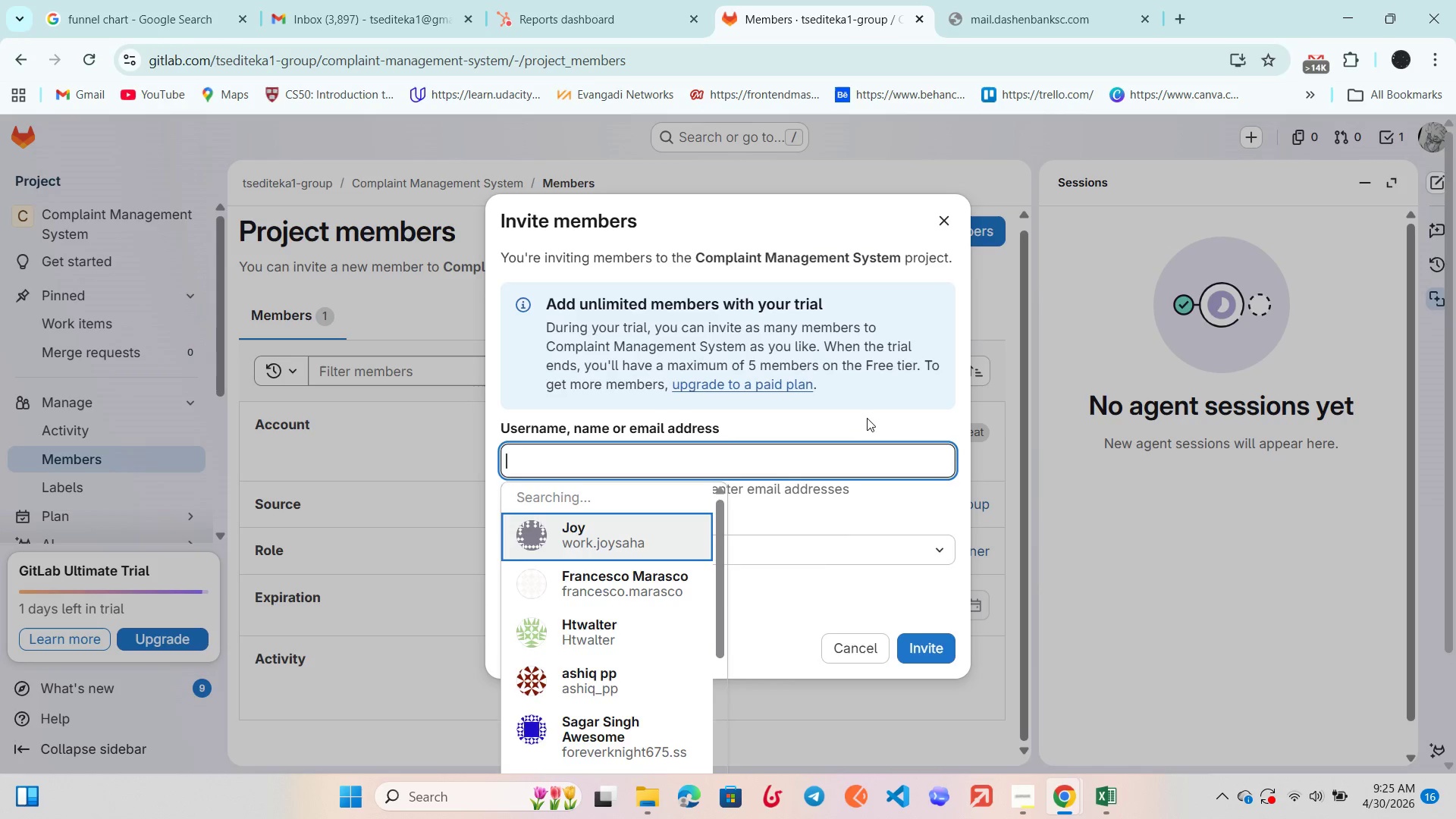 
left_click([867, 418])
 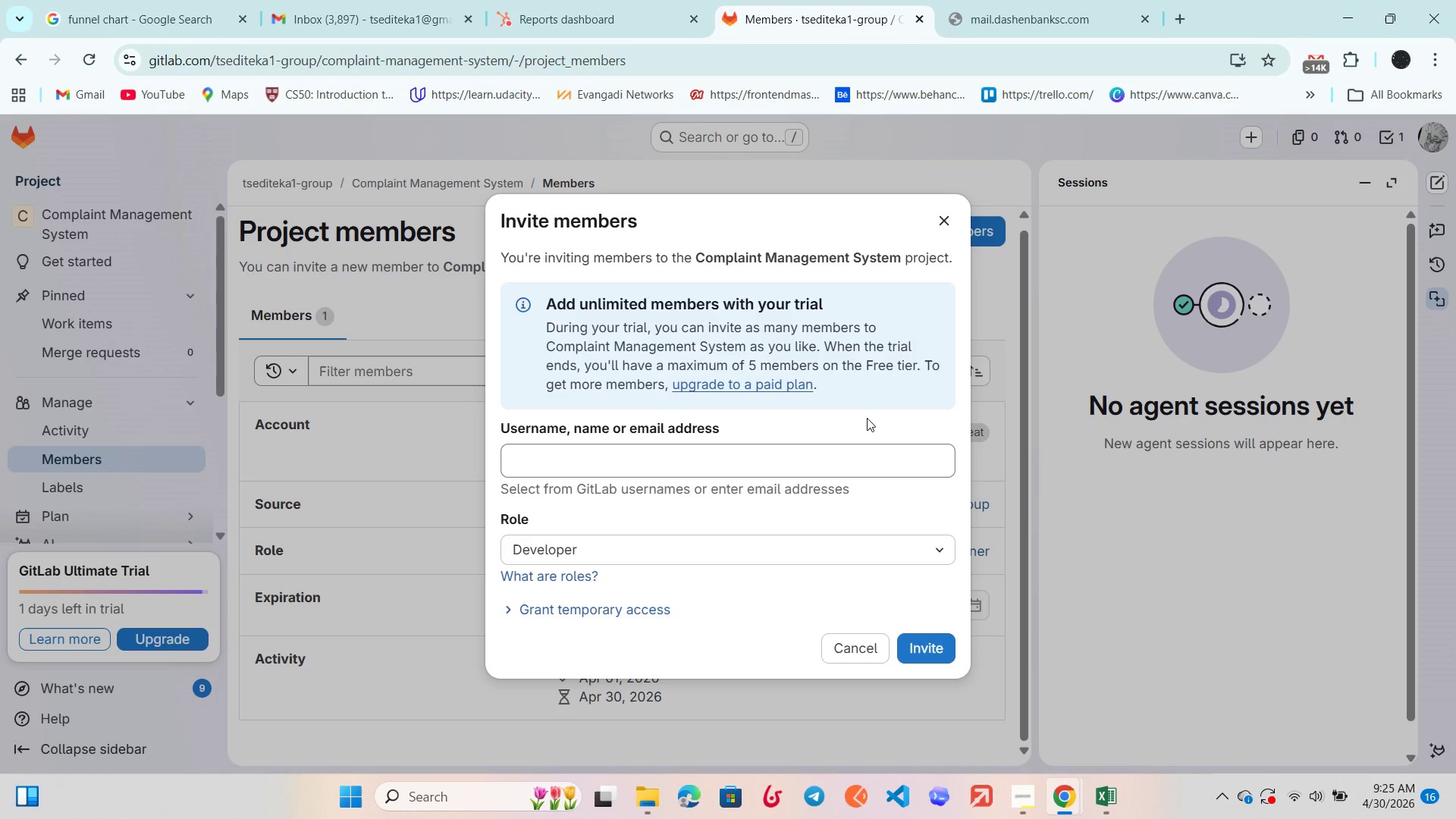 
wait(5.86)
 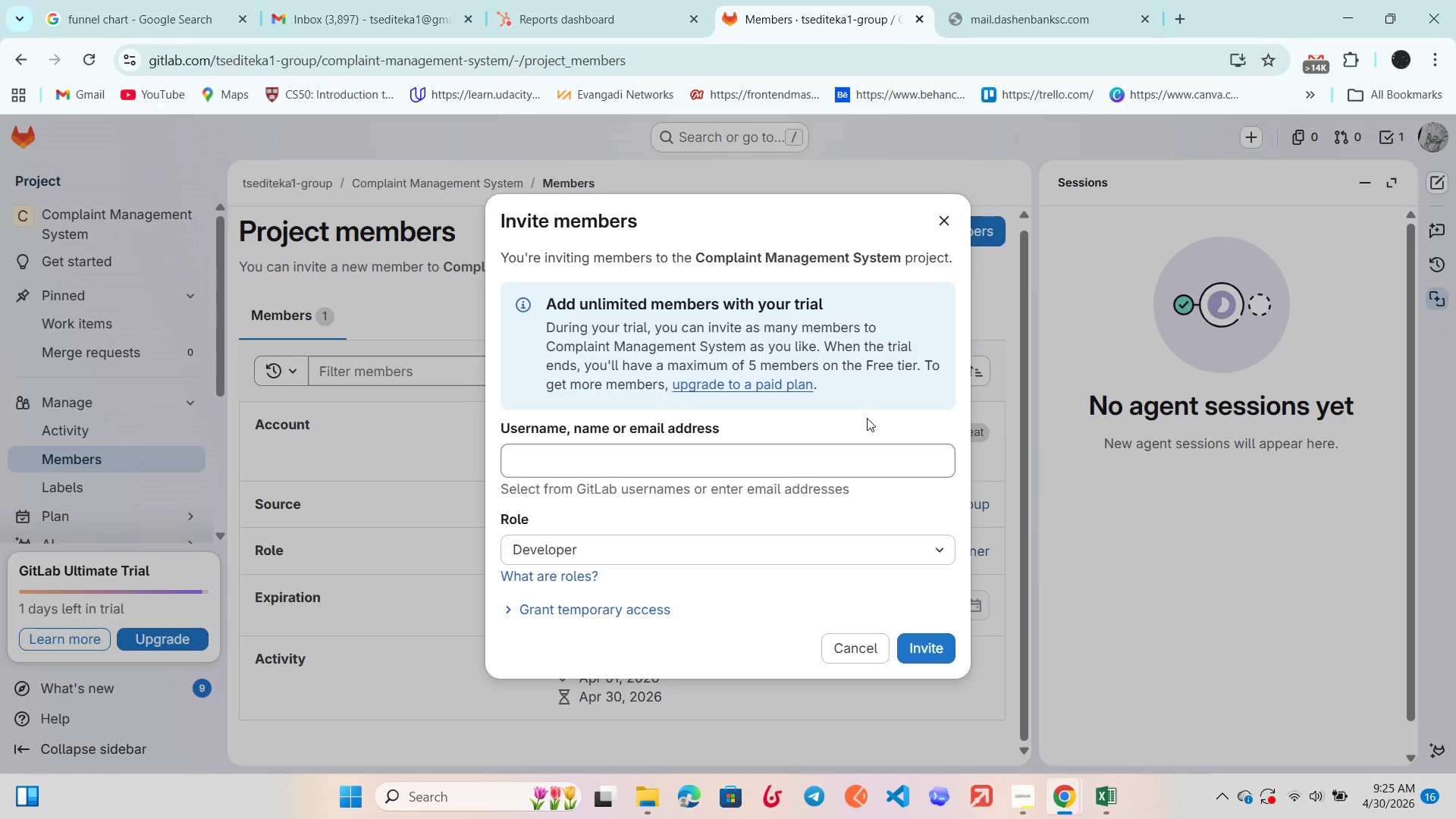 
left_click([1026, 0])
 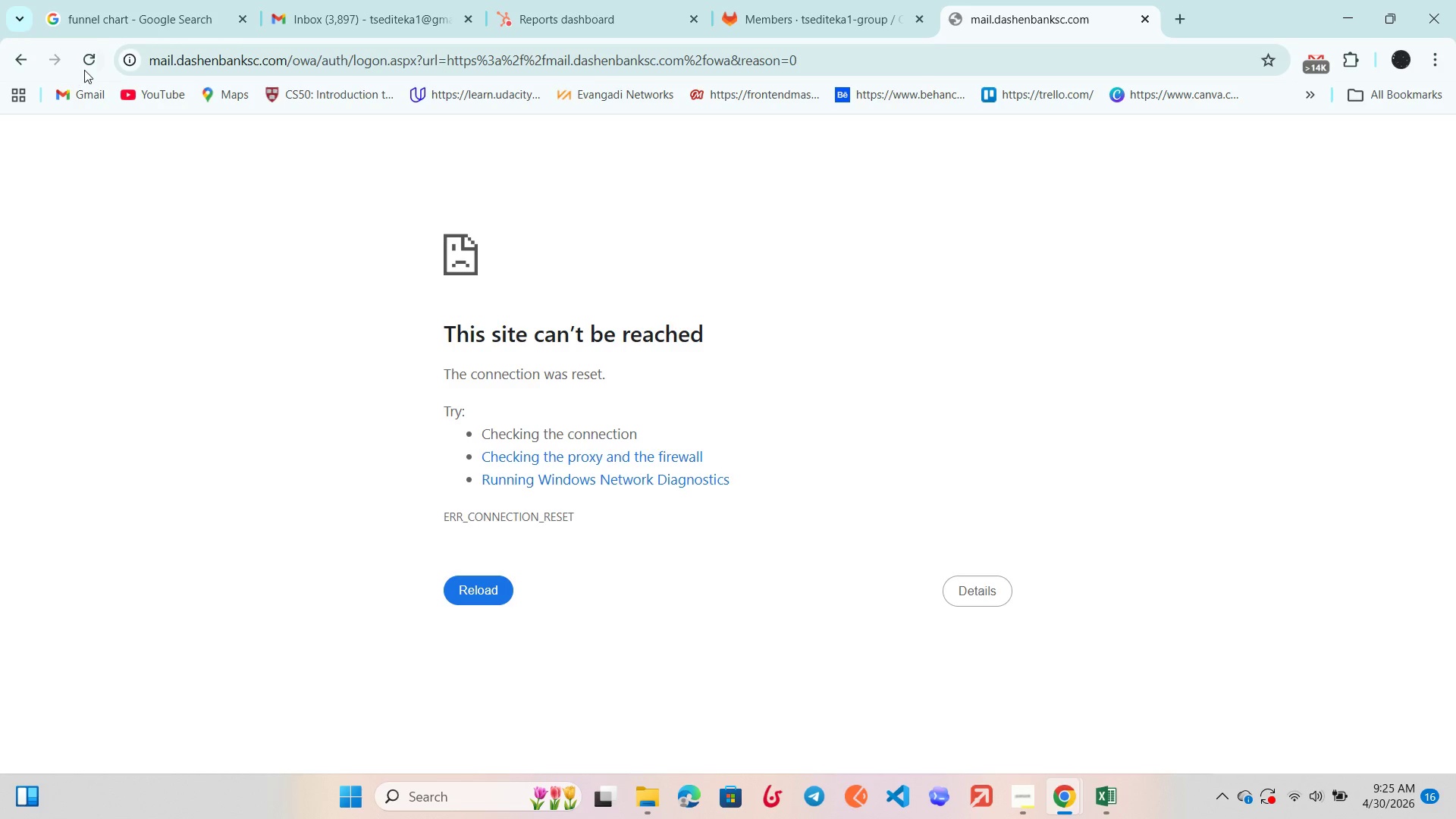 
left_click([89, 61])
 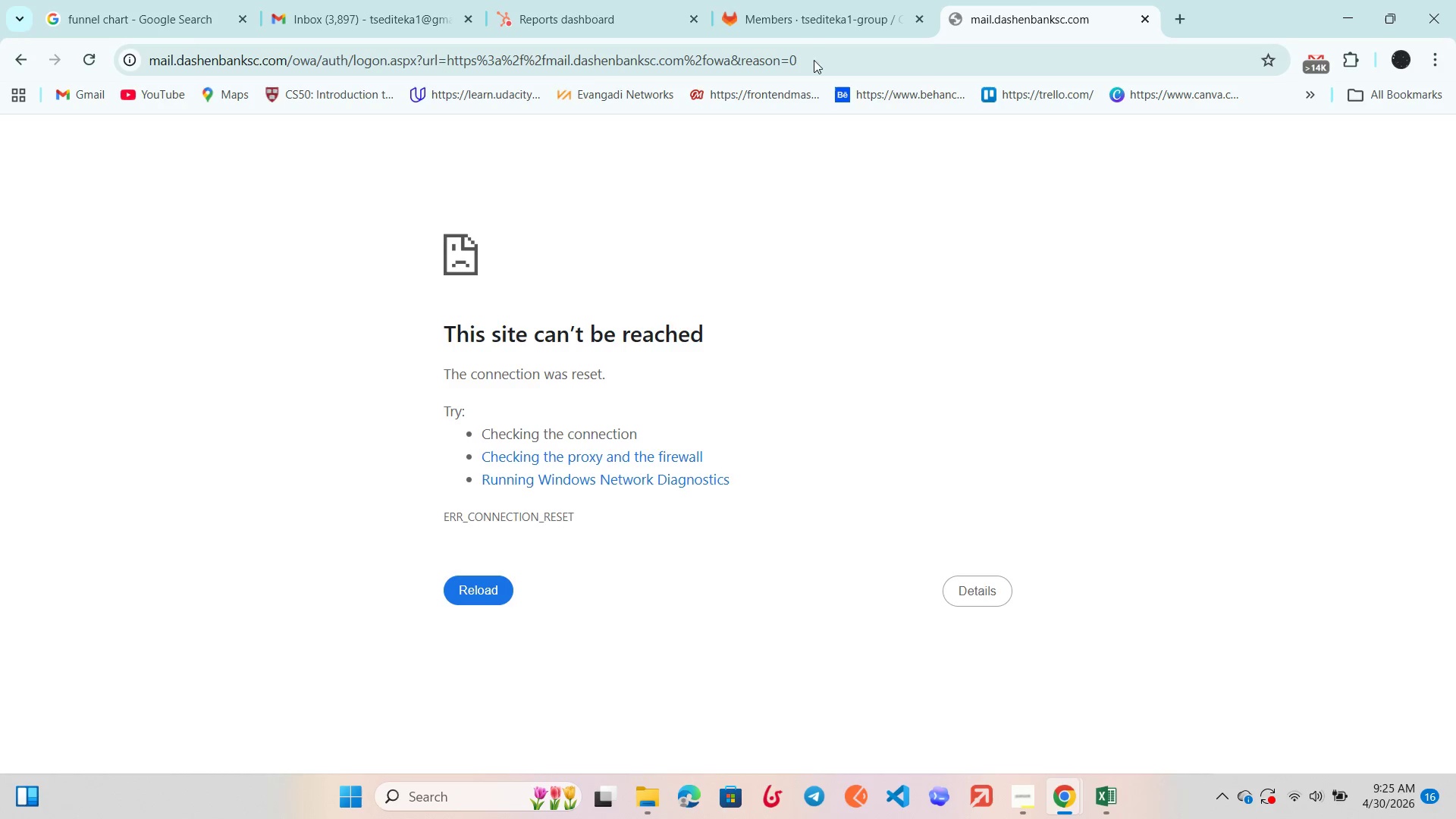 
left_click([809, 0])
 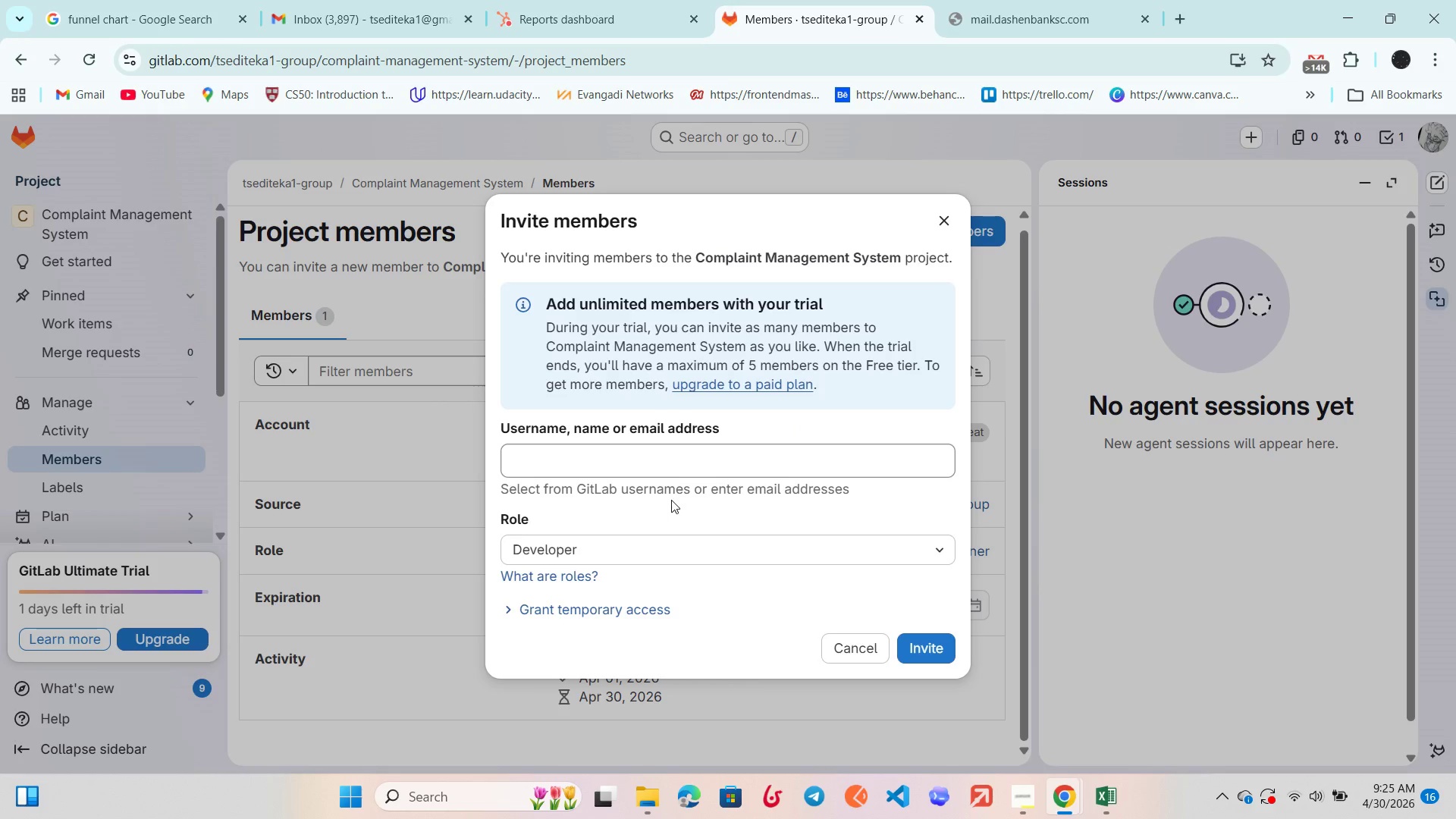 
left_click([692, 456])
 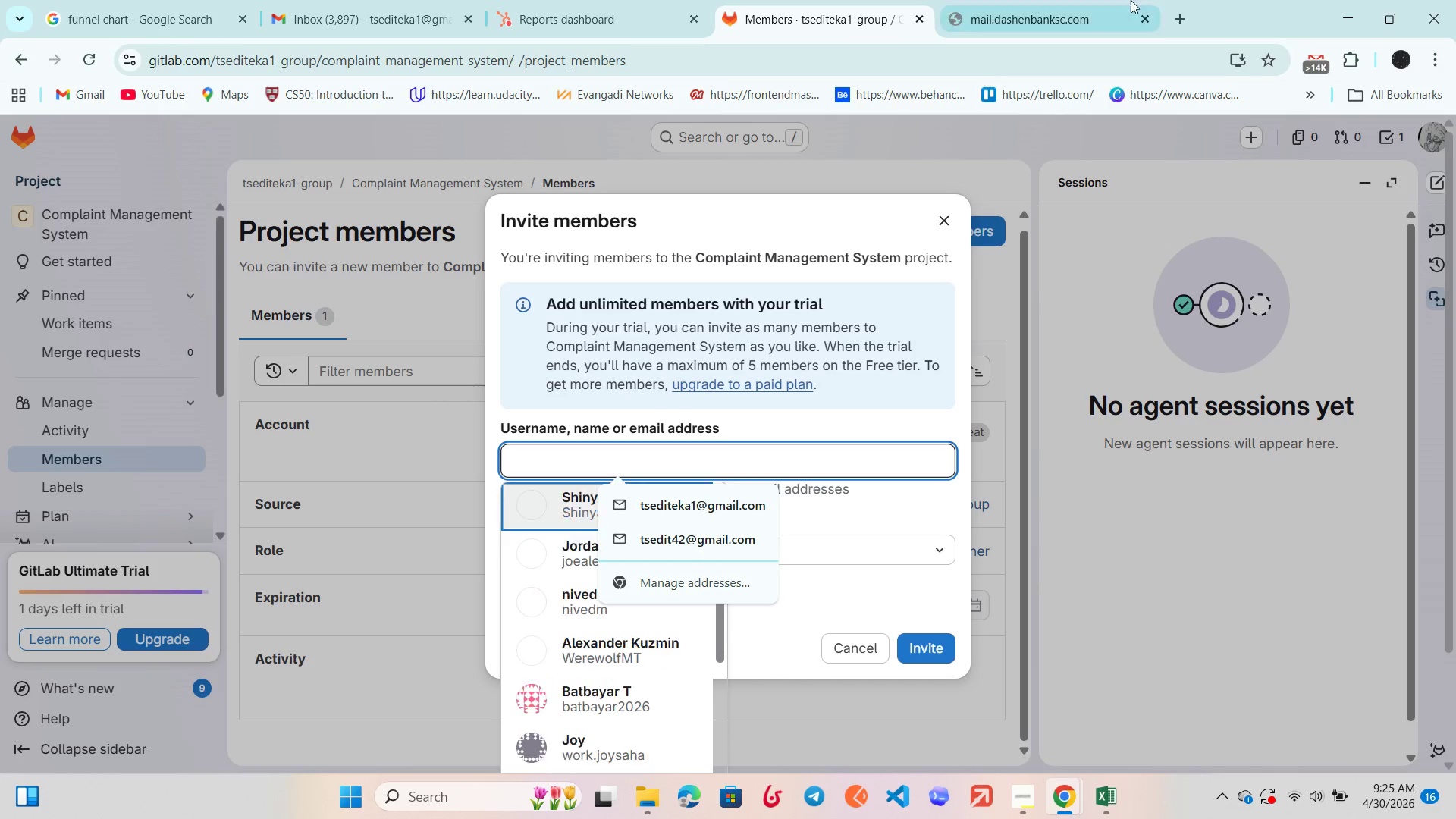 
left_click([1139, 0])